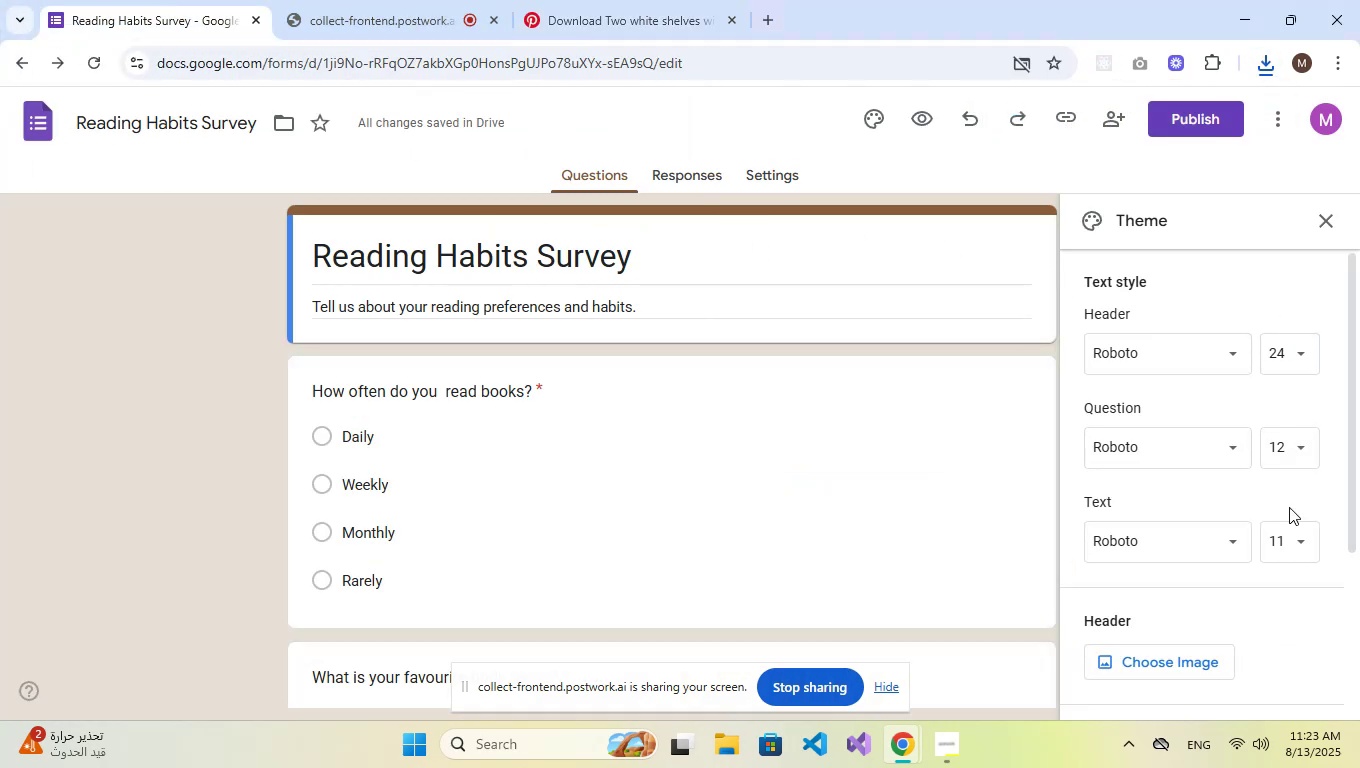 
left_click([1224, 658])
 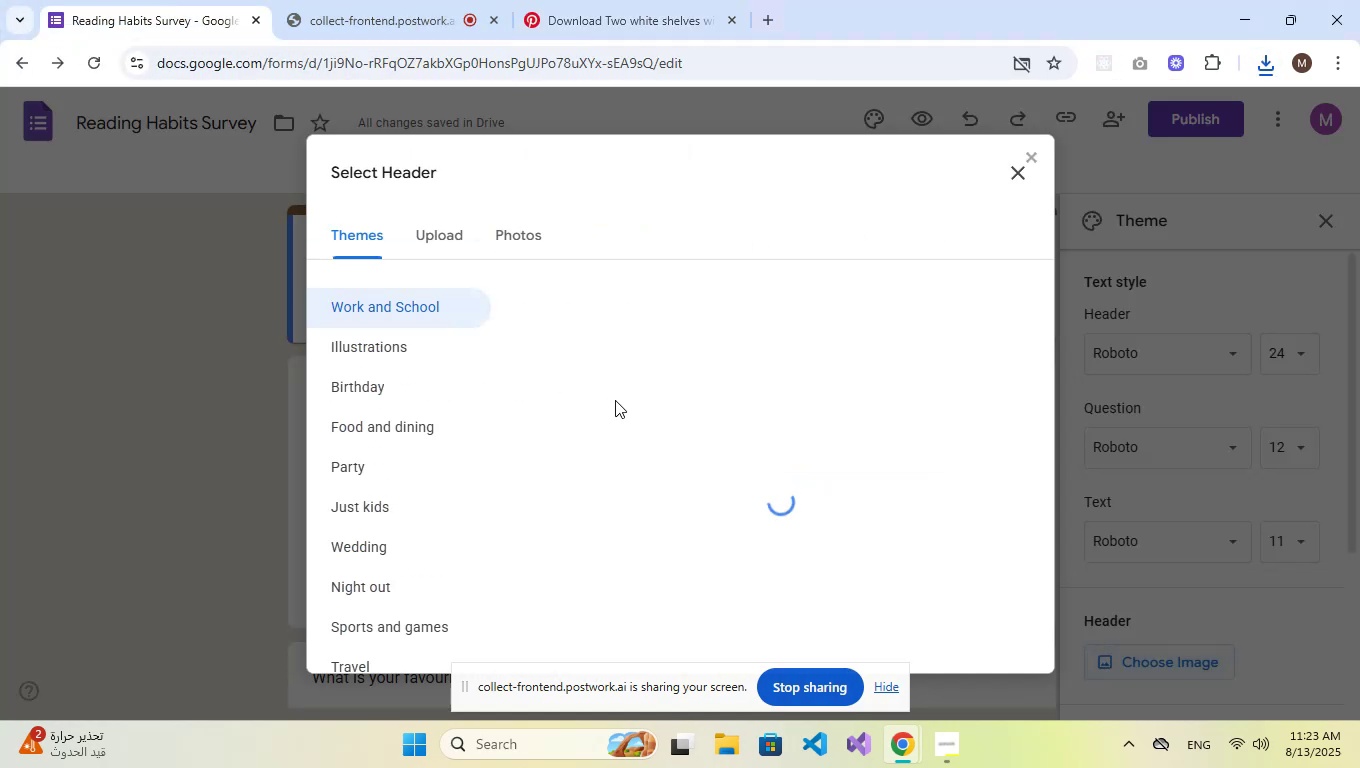 
left_click([455, 243])
 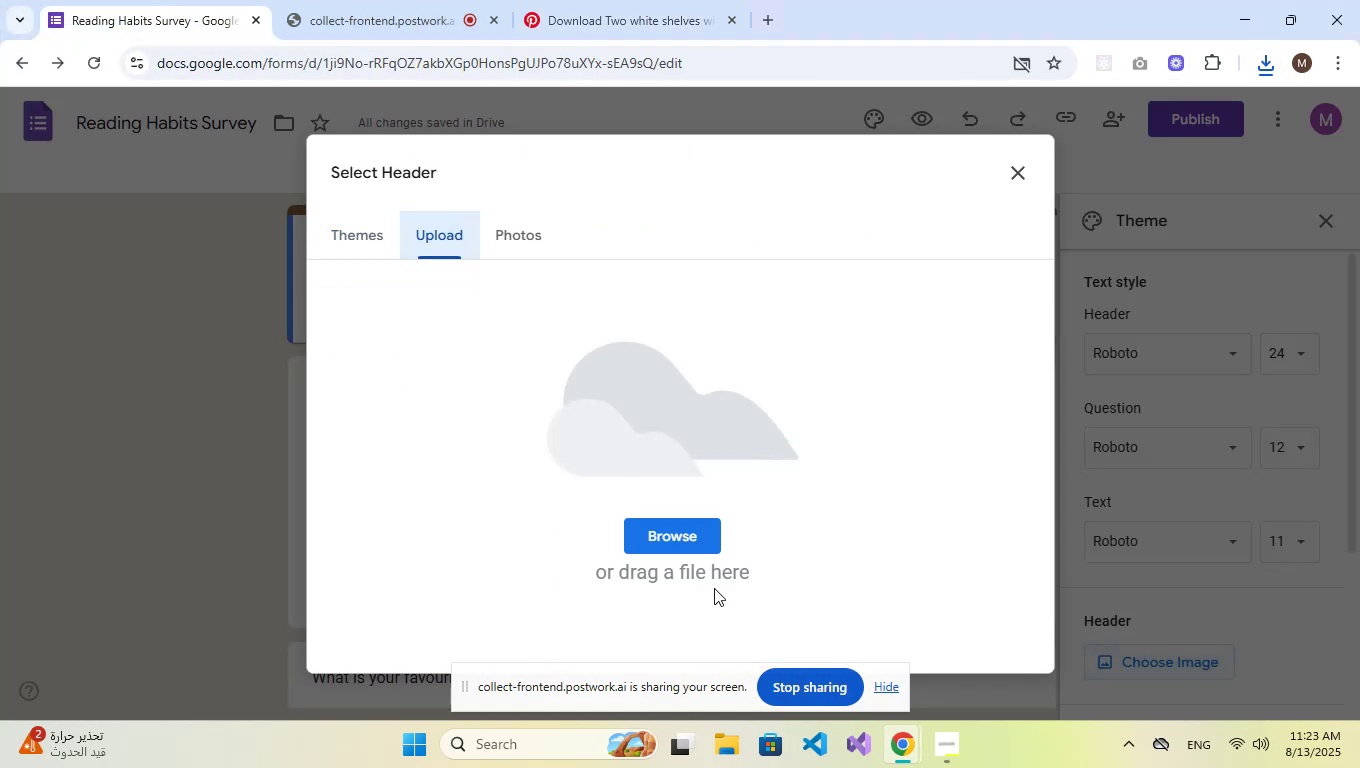 
left_click([699, 536])
 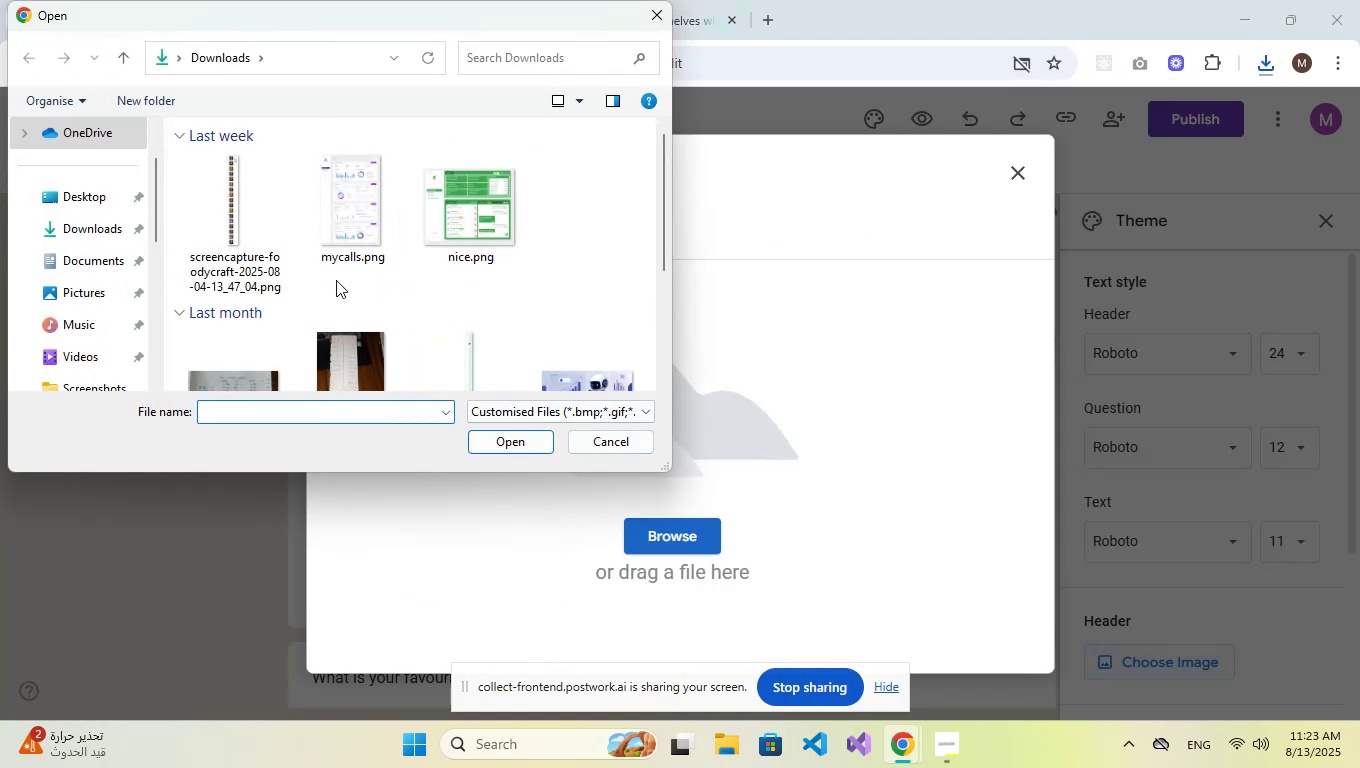 
left_click([100, 207])
 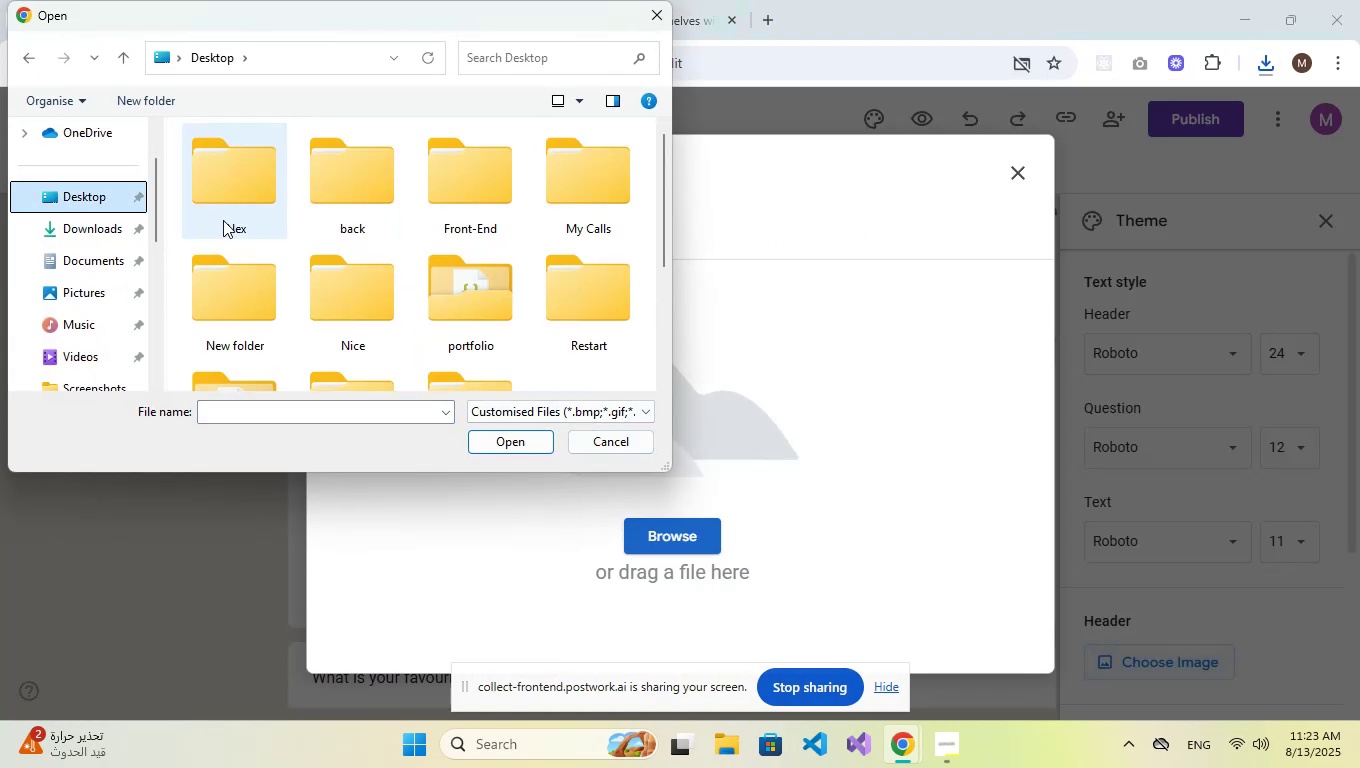 
scroll: coordinate [420, 287], scroll_direction: down, amount: 4.0
 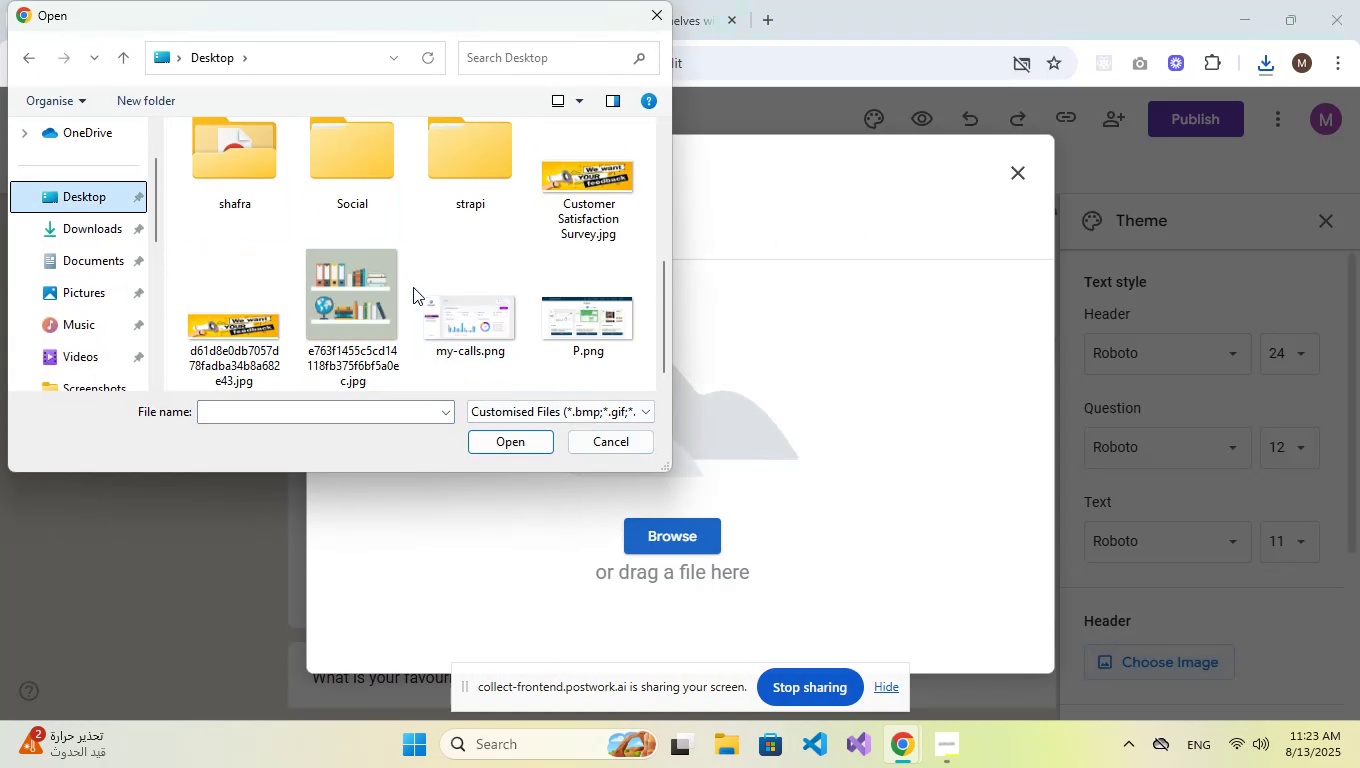 
left_click([377, 298])
 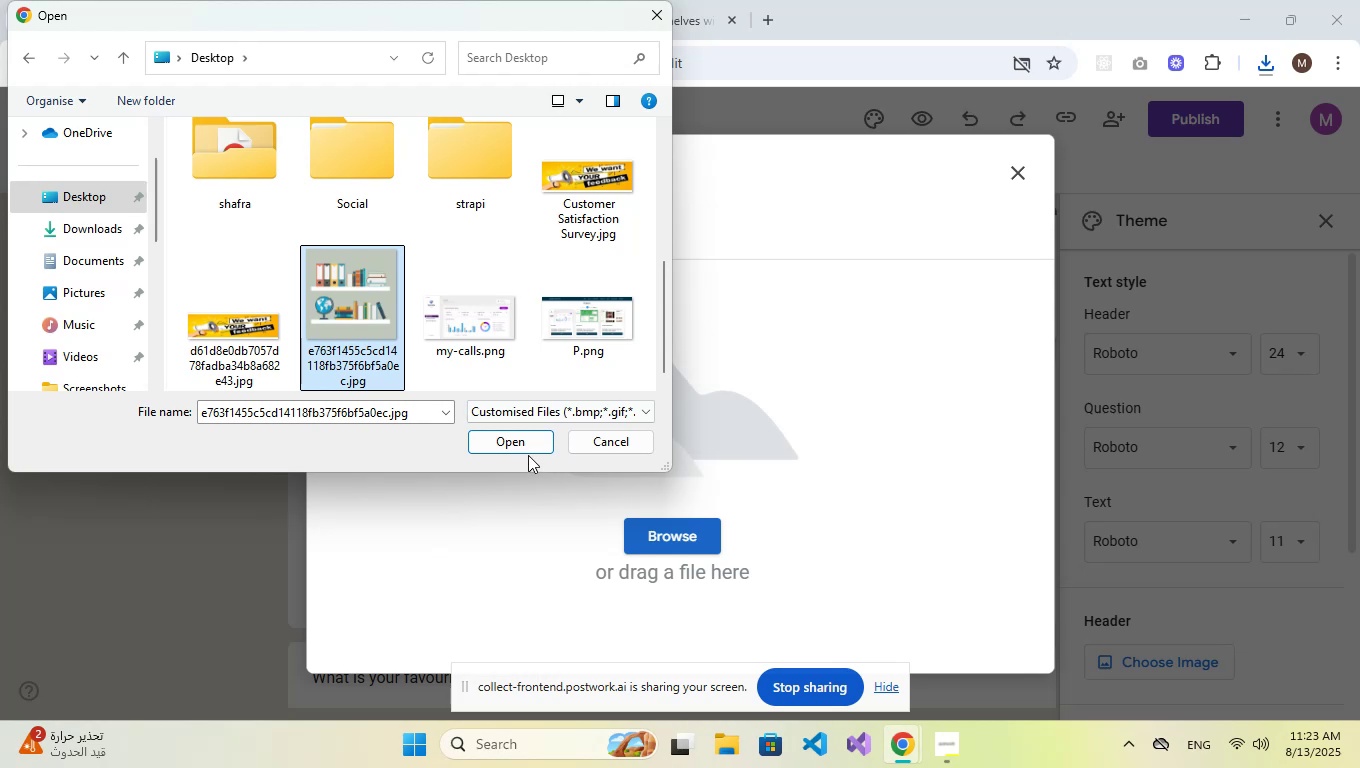 
left_click([523, 441])
 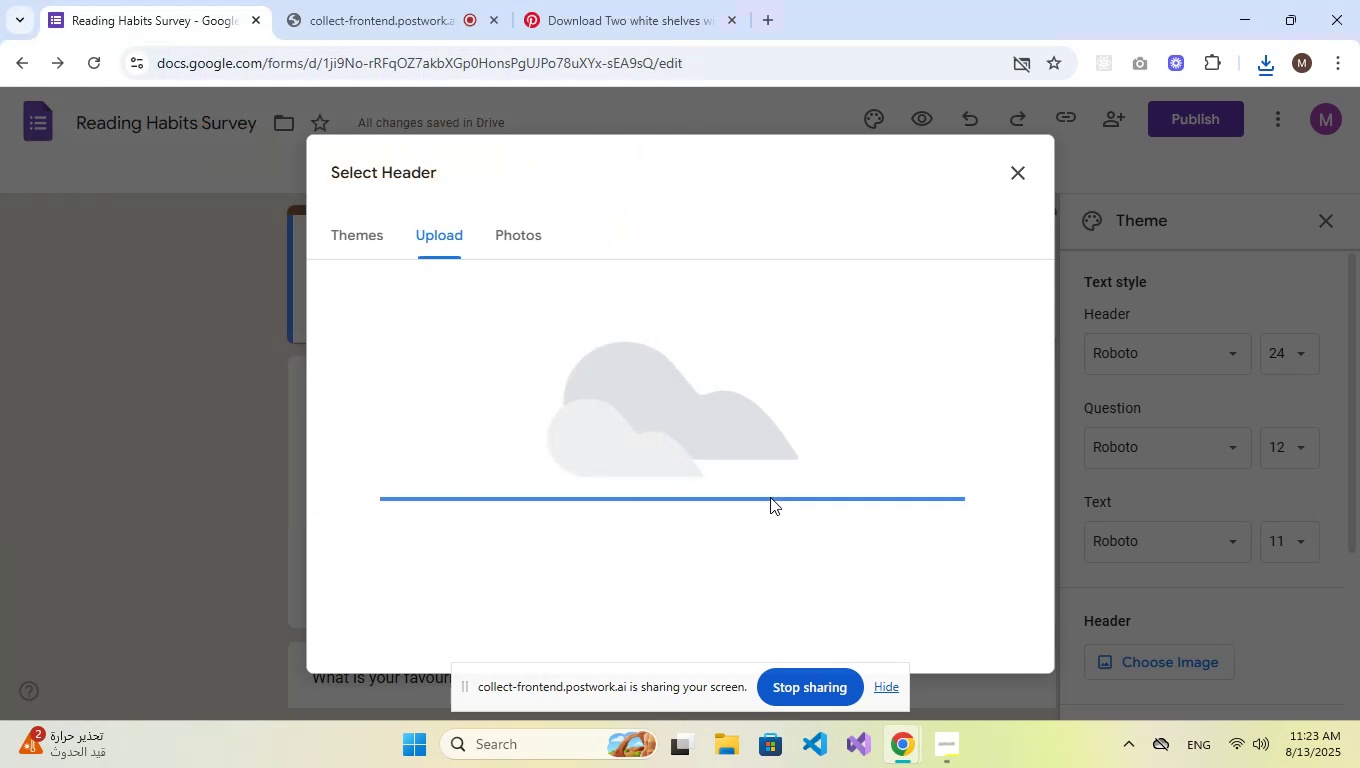 
wait(8.54)
 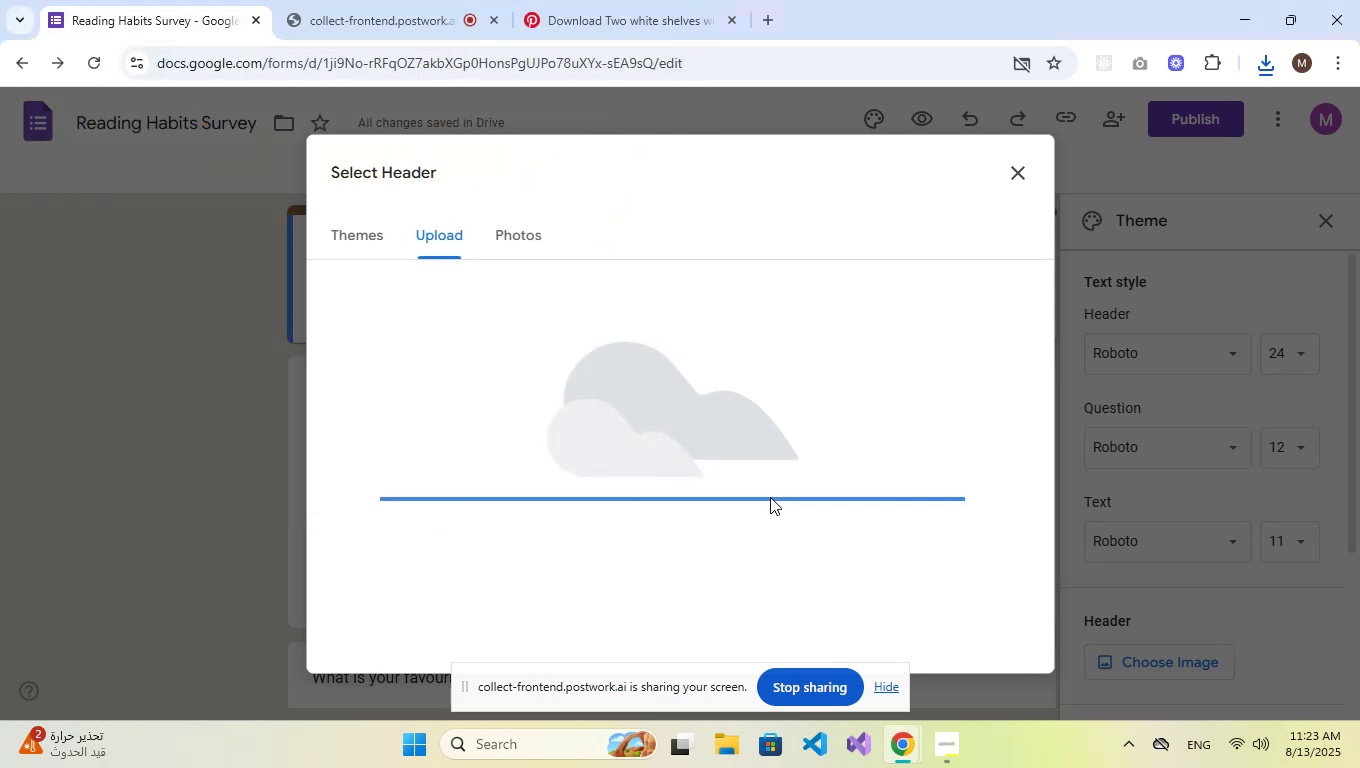 
left_click_drag(start_coordinate=[836, 465], to_coordinate=[851, 569])
 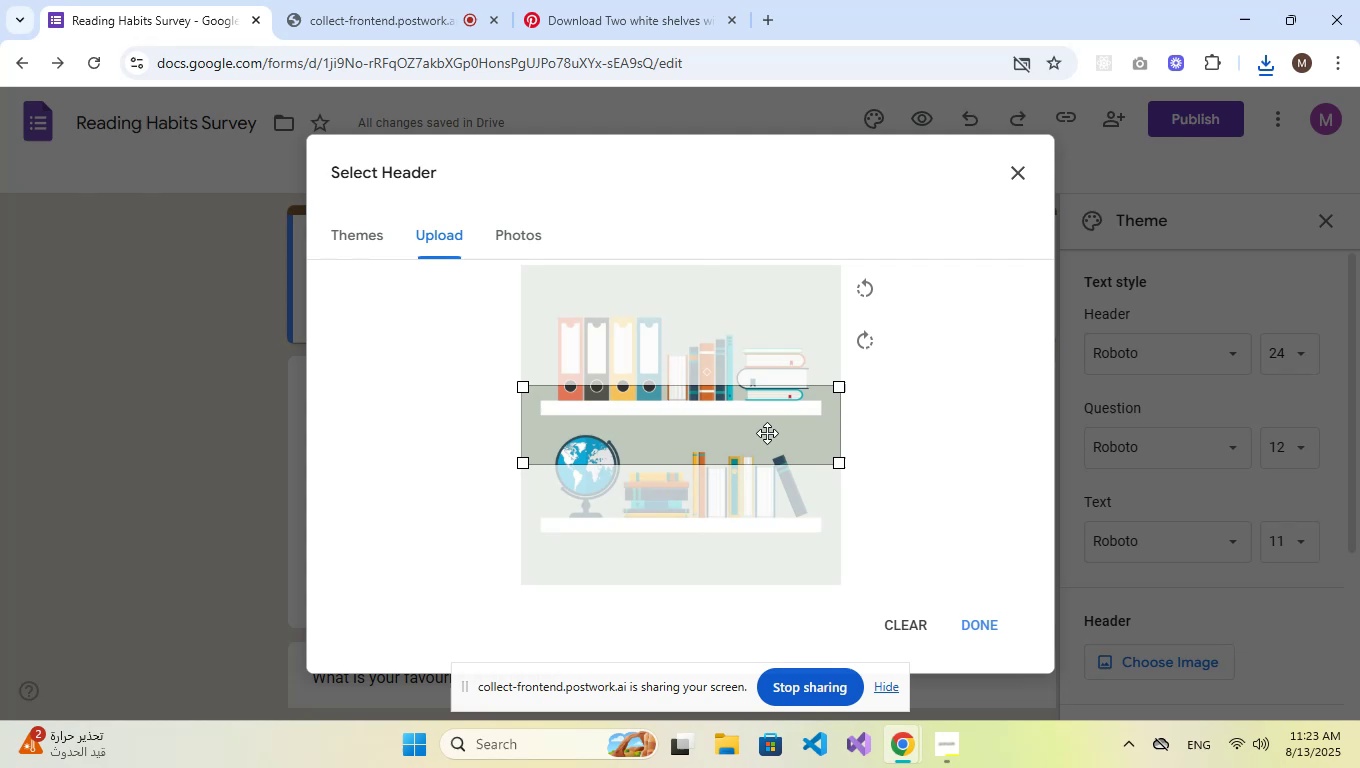 
left_click_drag(start_coordinate=[758, 419], to_coordinate=[758, 353])
 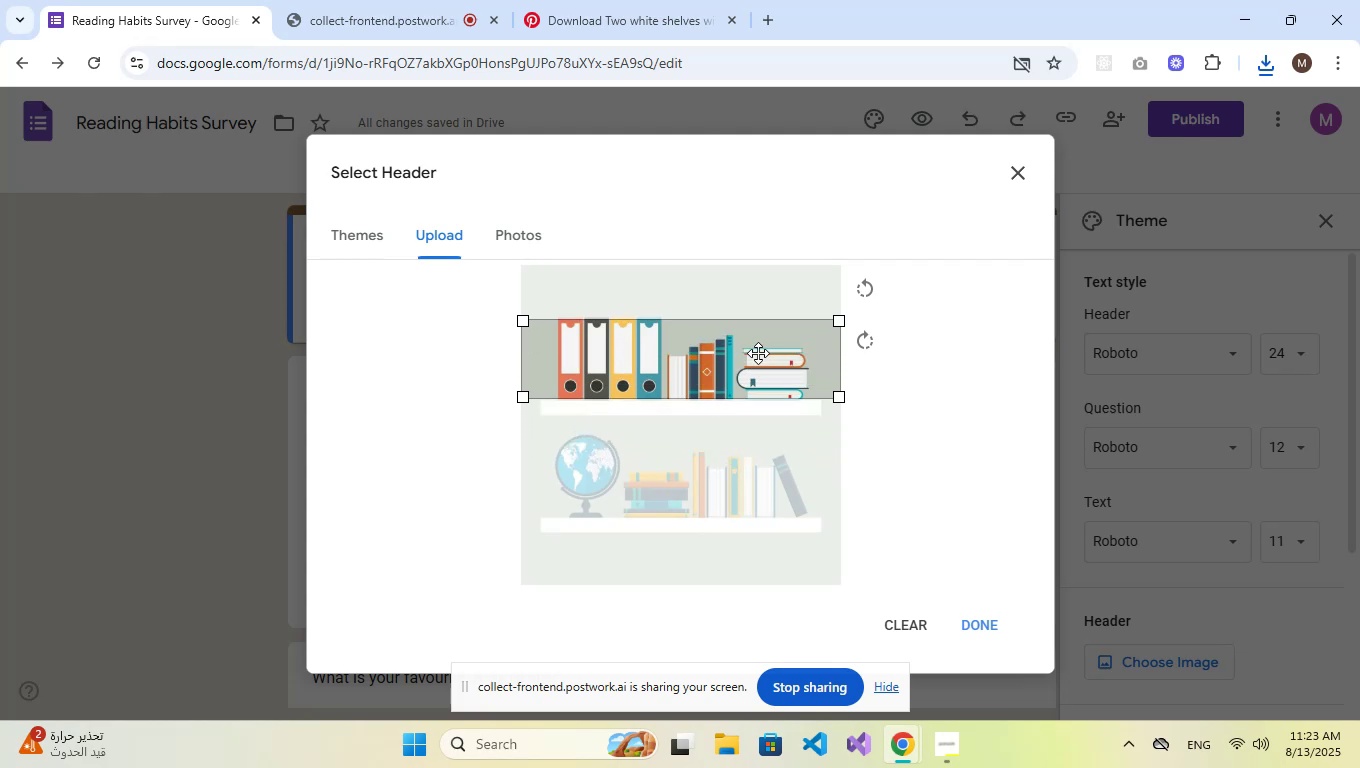 
left_click_drag(start_coordinate=[758, 347], to_coordinate=[757, 374])
 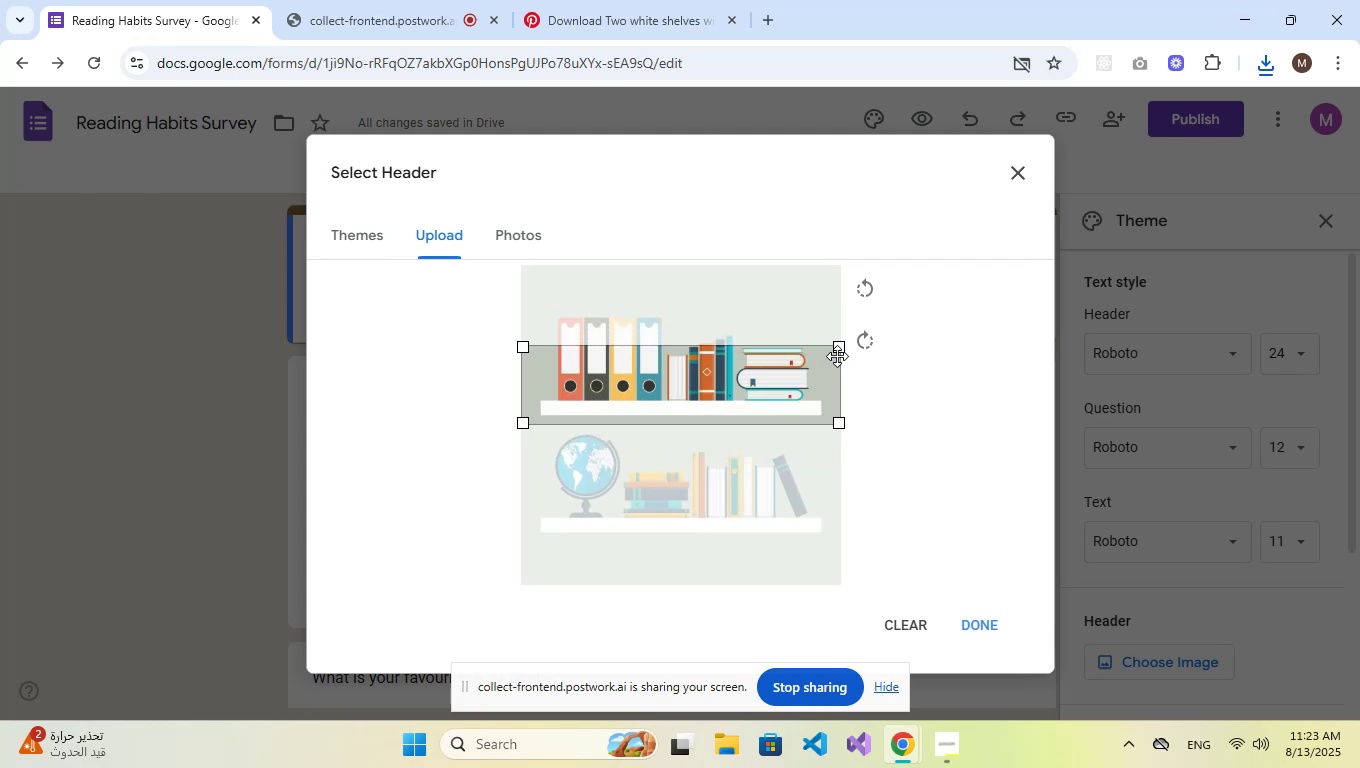 
left_click_drag(start_coordinate=[837, 343], to_coordinate=[862, 269])
 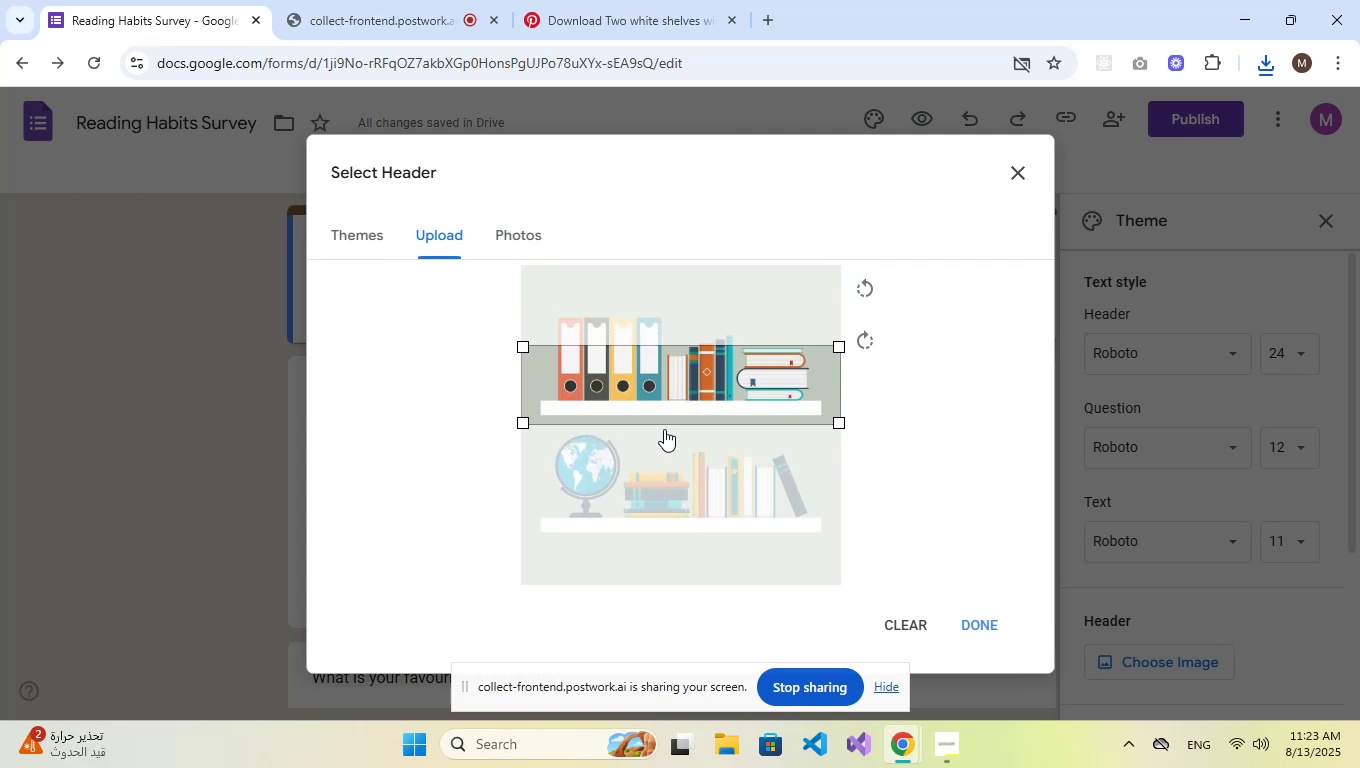 
left_click_drag(start_coordinate=[669, 426], to_coordinate=[664, 514])
 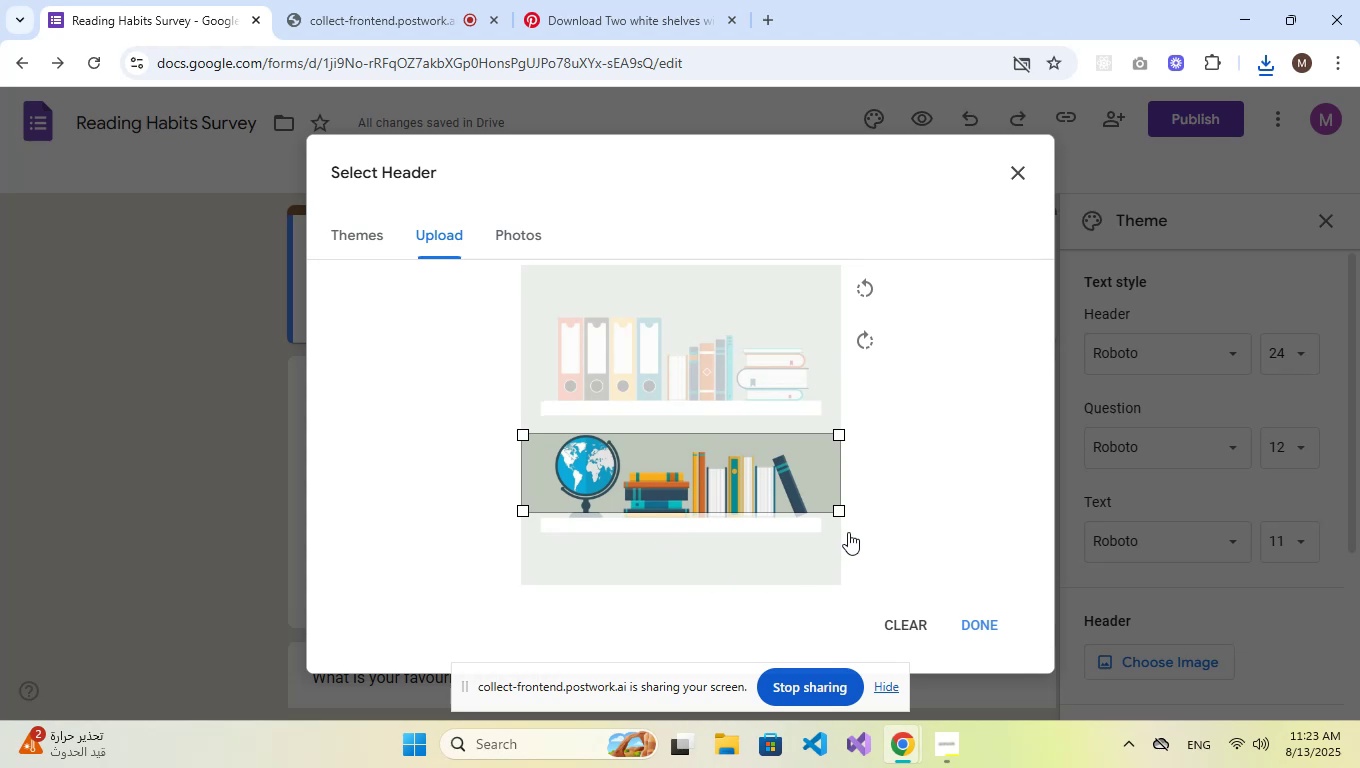 
wait(6.62)
 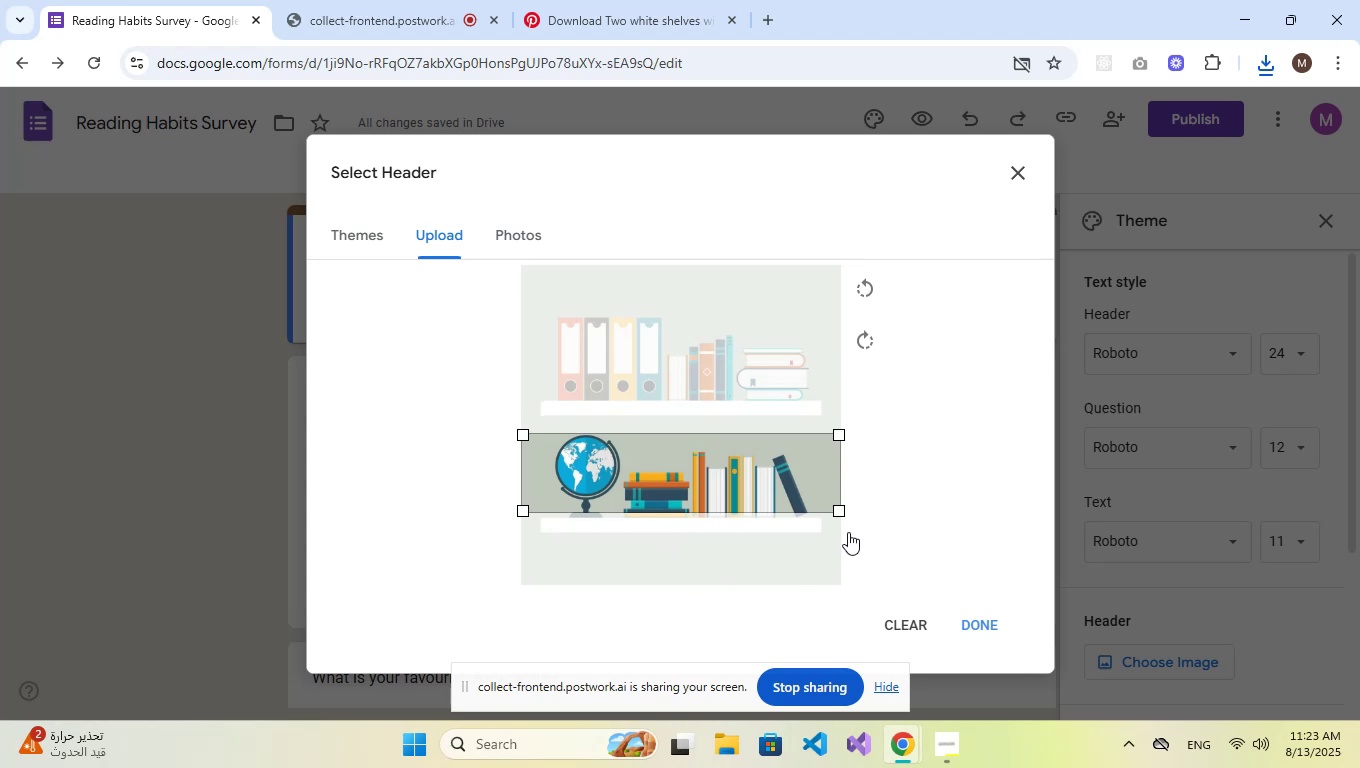 
left_click_drag(start_coordinate=[744, 476], to_coordinate=[745, 494])
 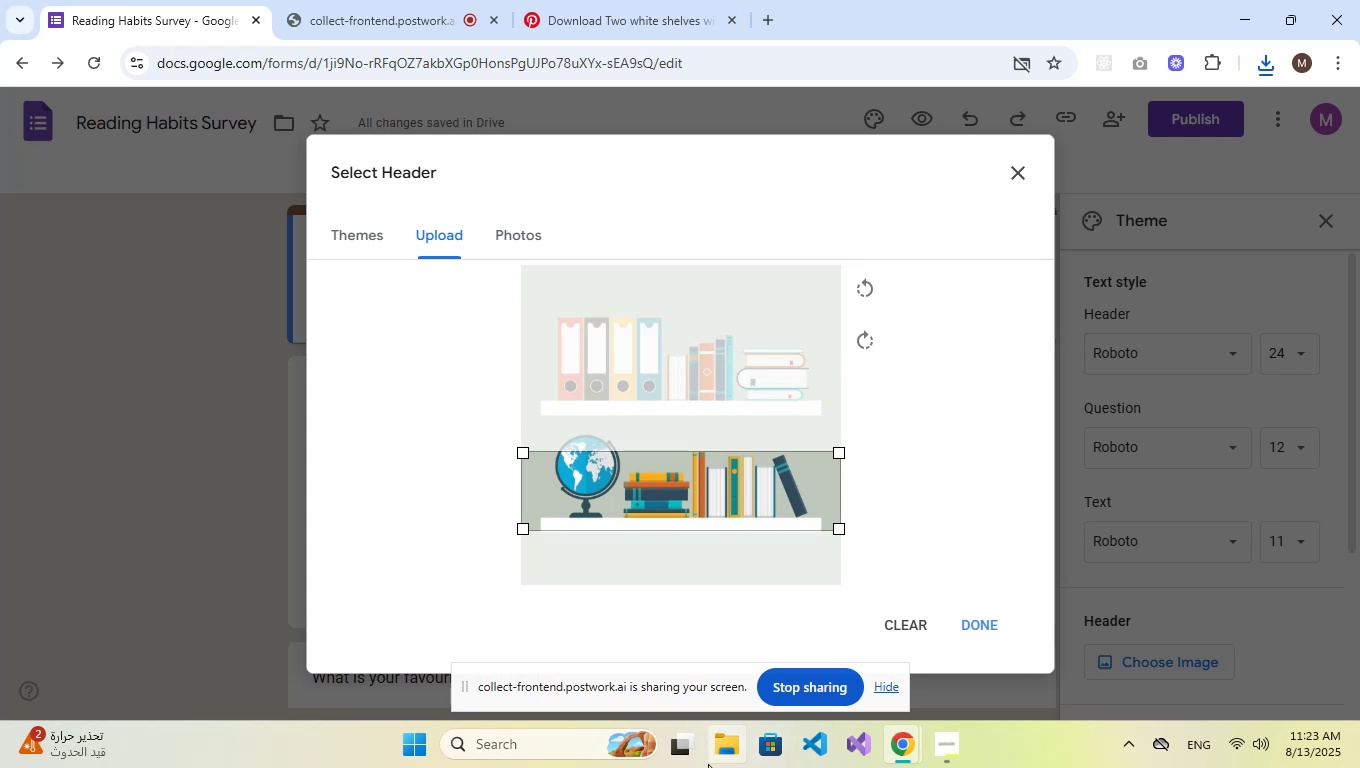 
left_click([727, 754])
 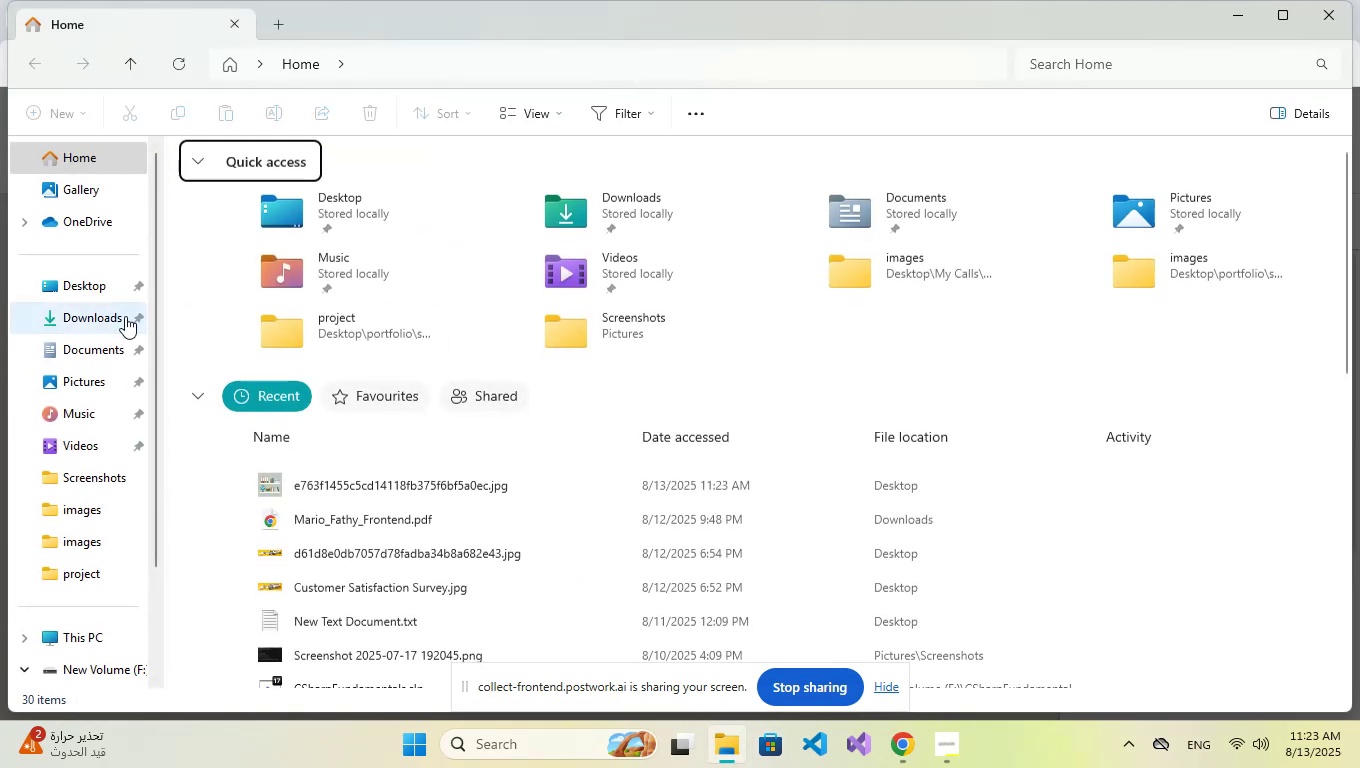 
left_click([81, 292])
 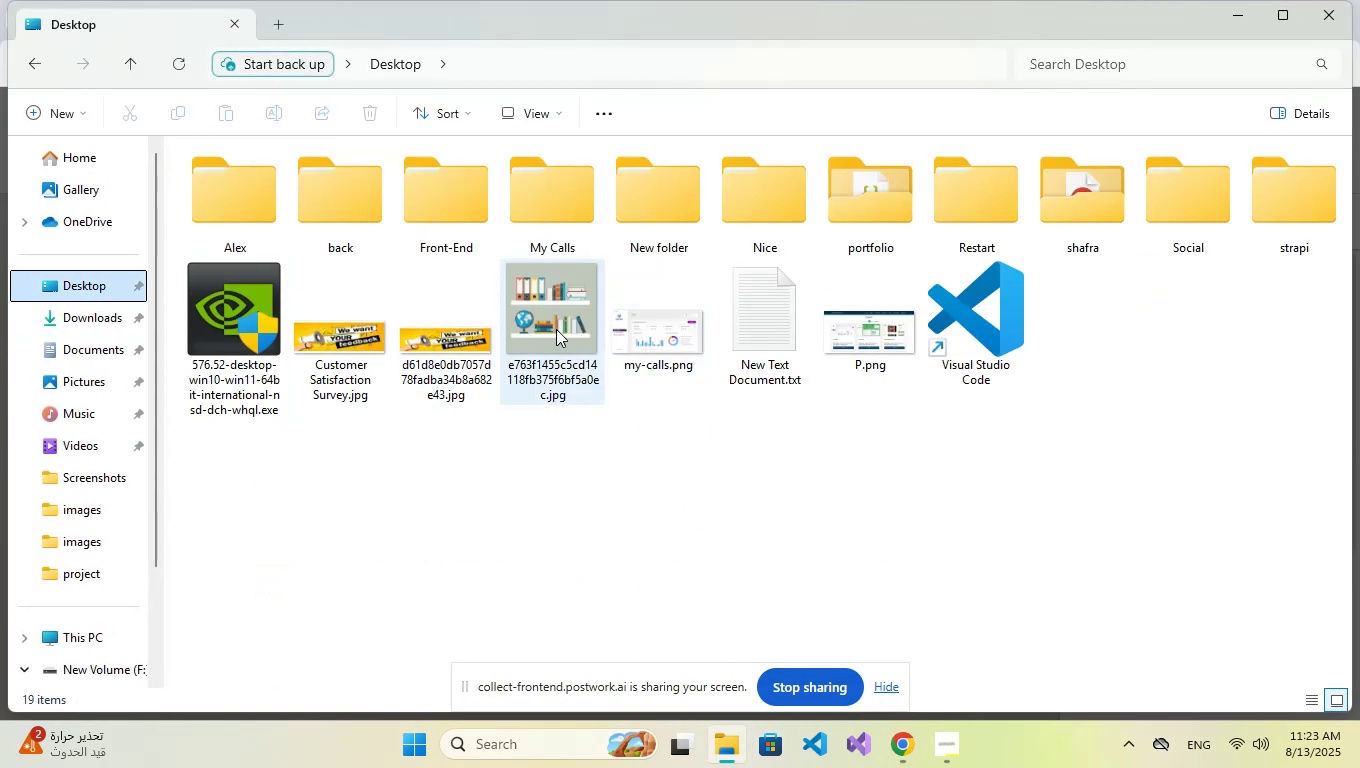 
right_click([556, 329])
 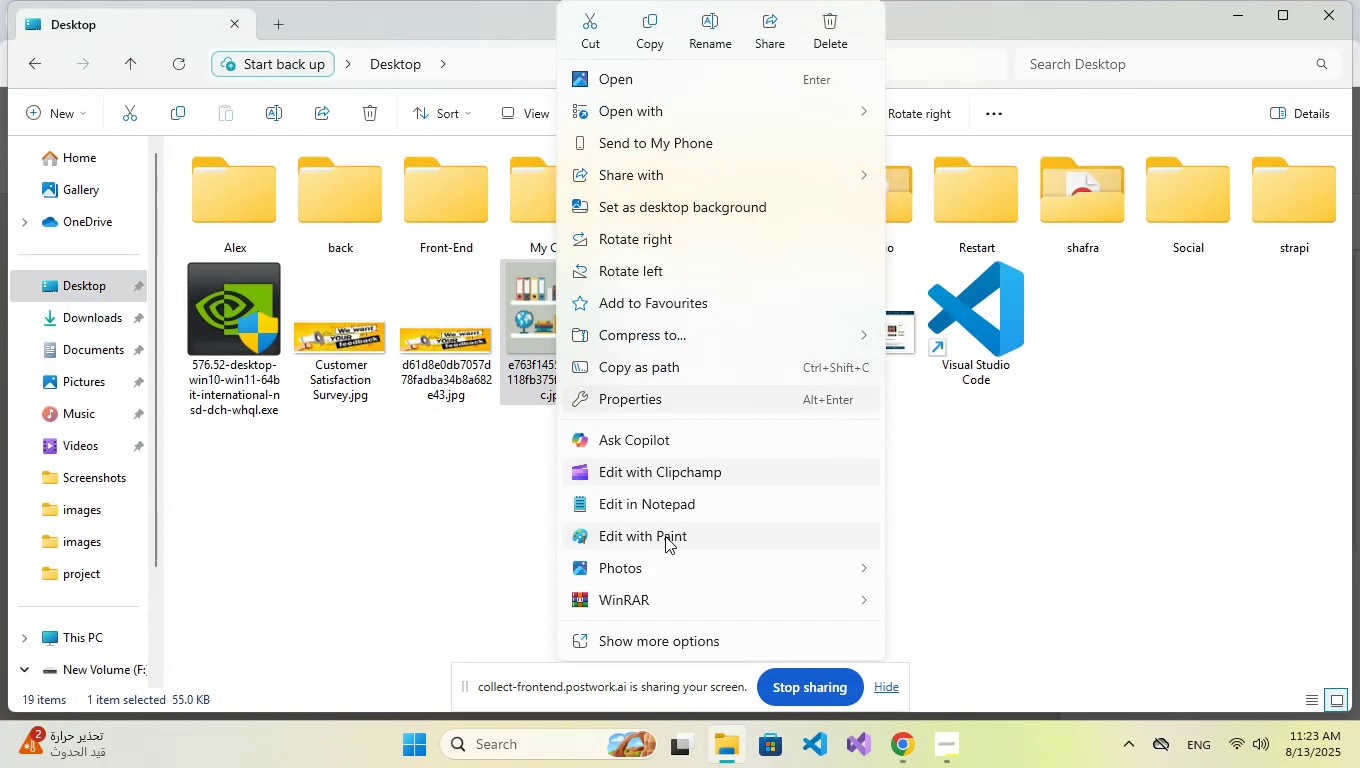 
left_click([665, 536])
 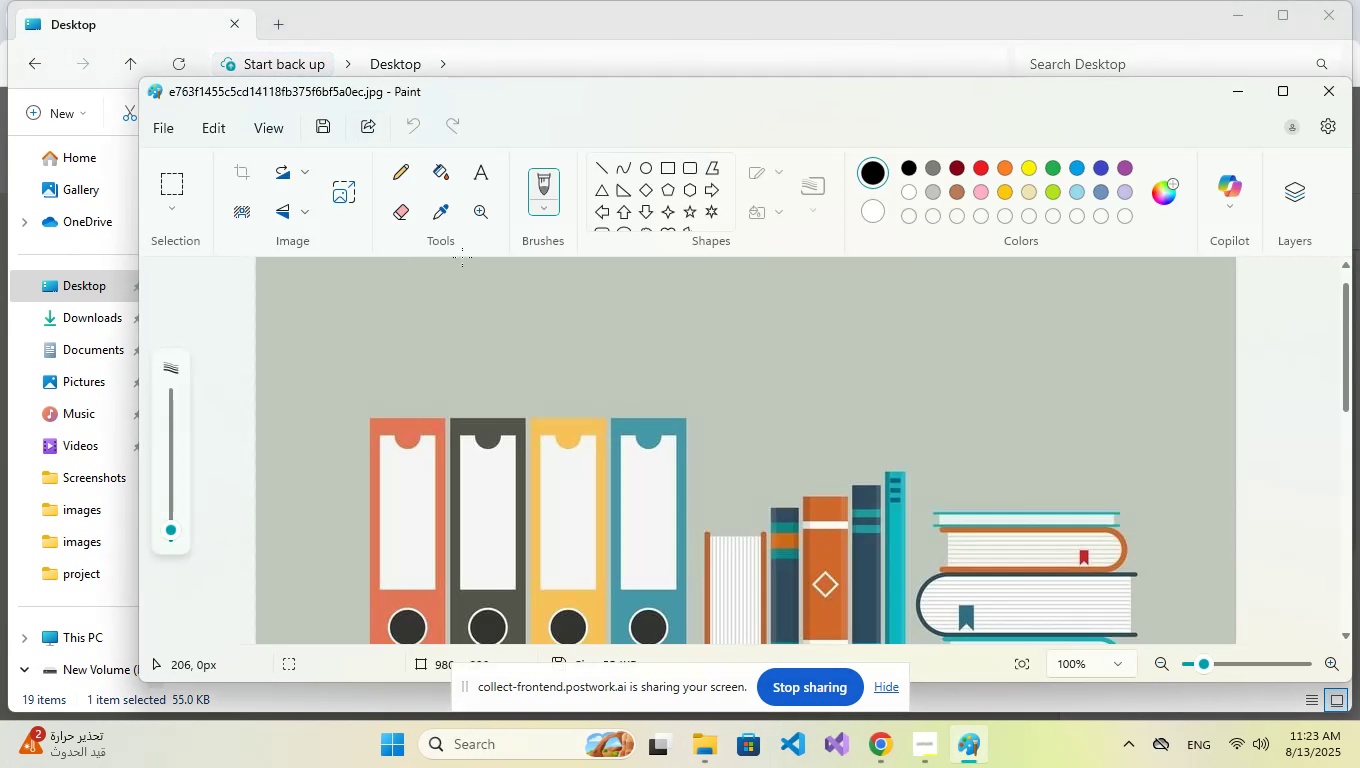 
left_click([344, 207])
 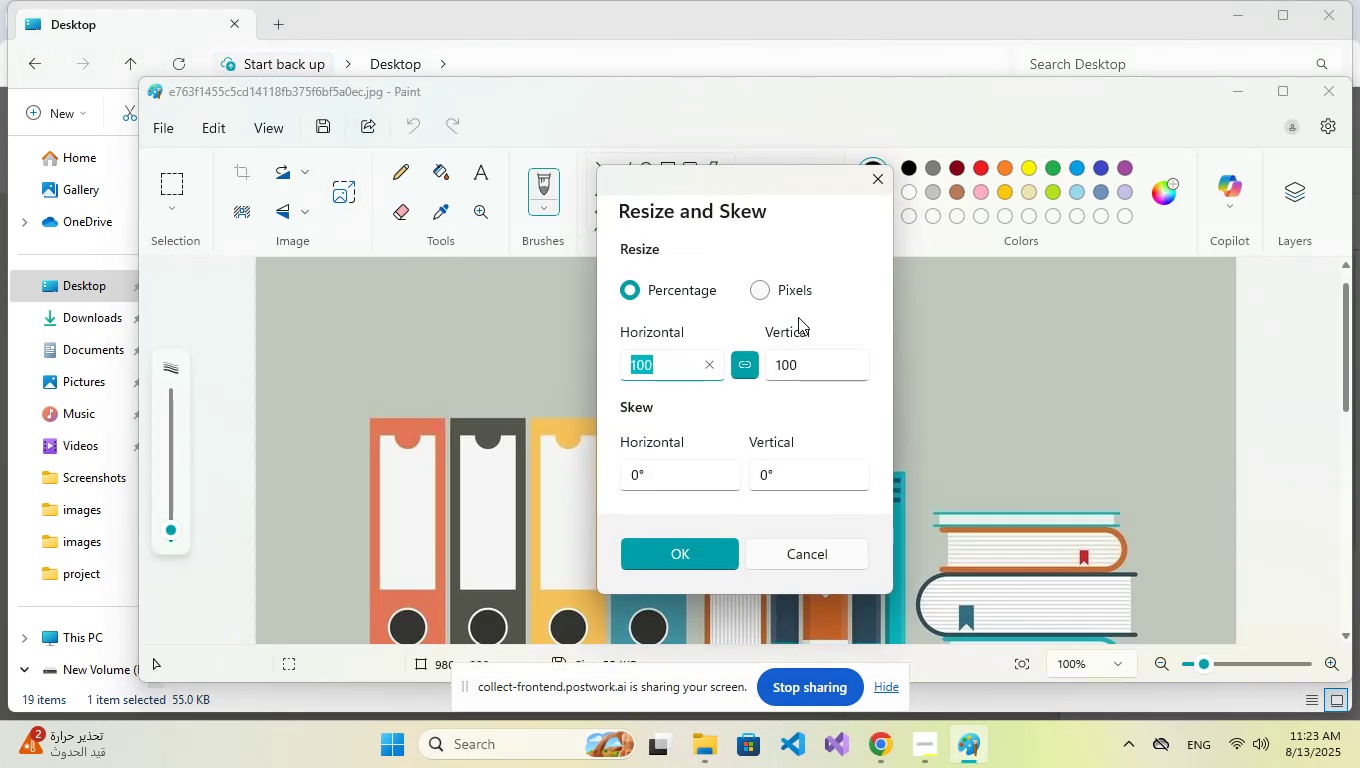 
left_click([763, 291])
 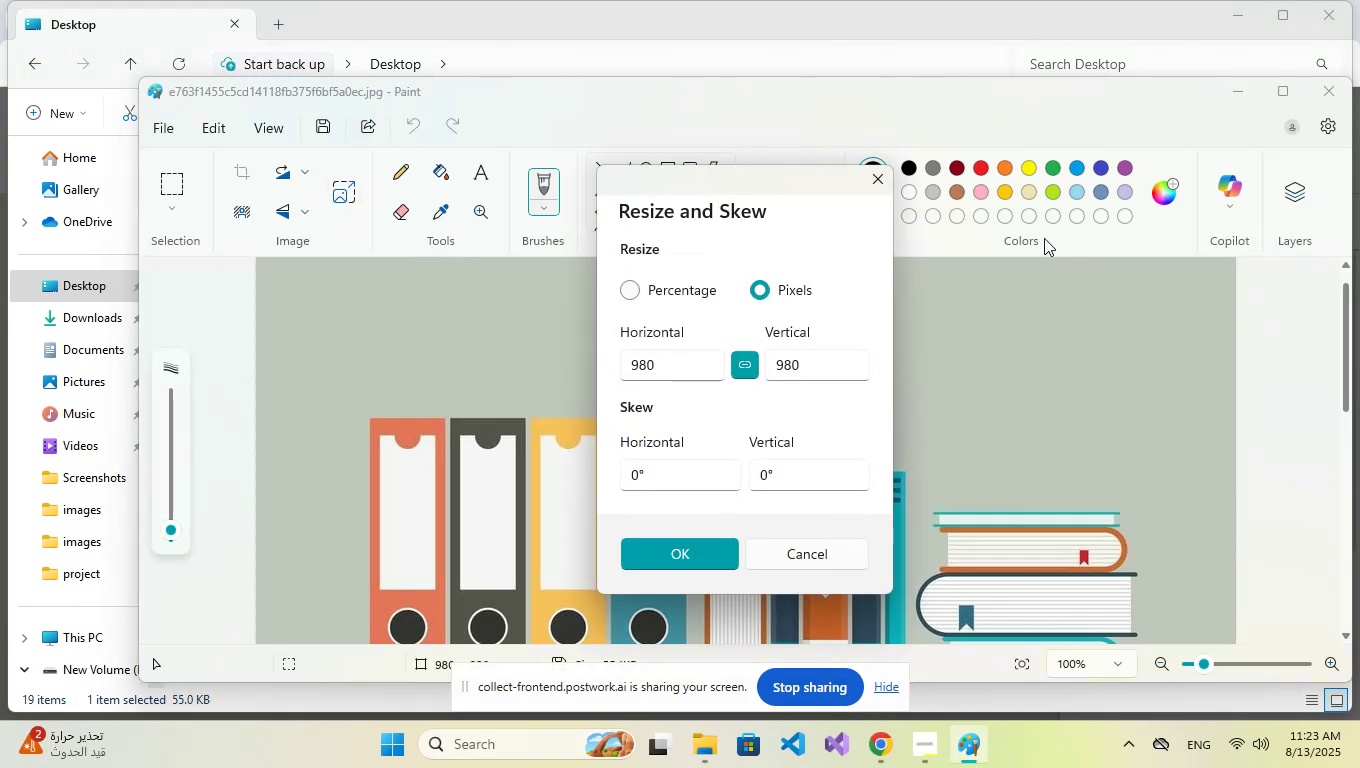 
left_click([875, 178])
 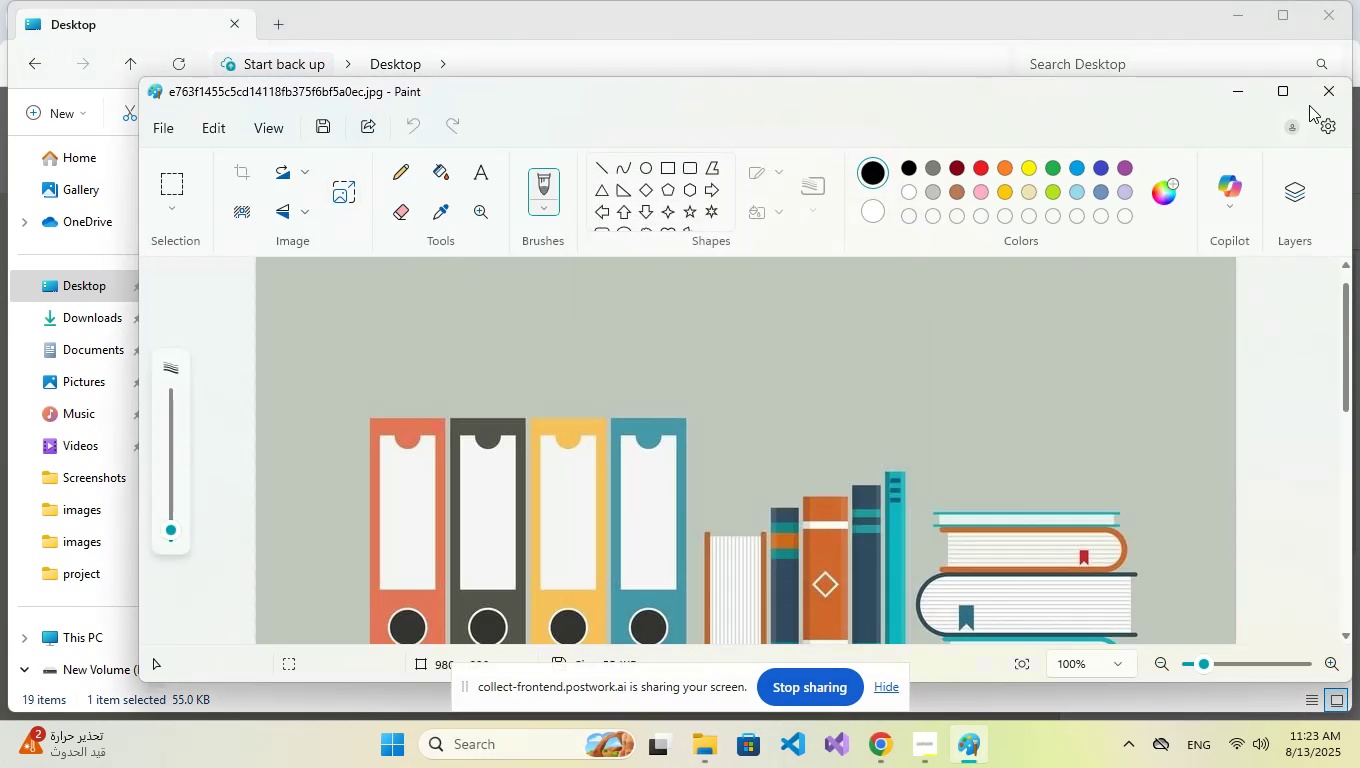 
left_click([1320, 88])
 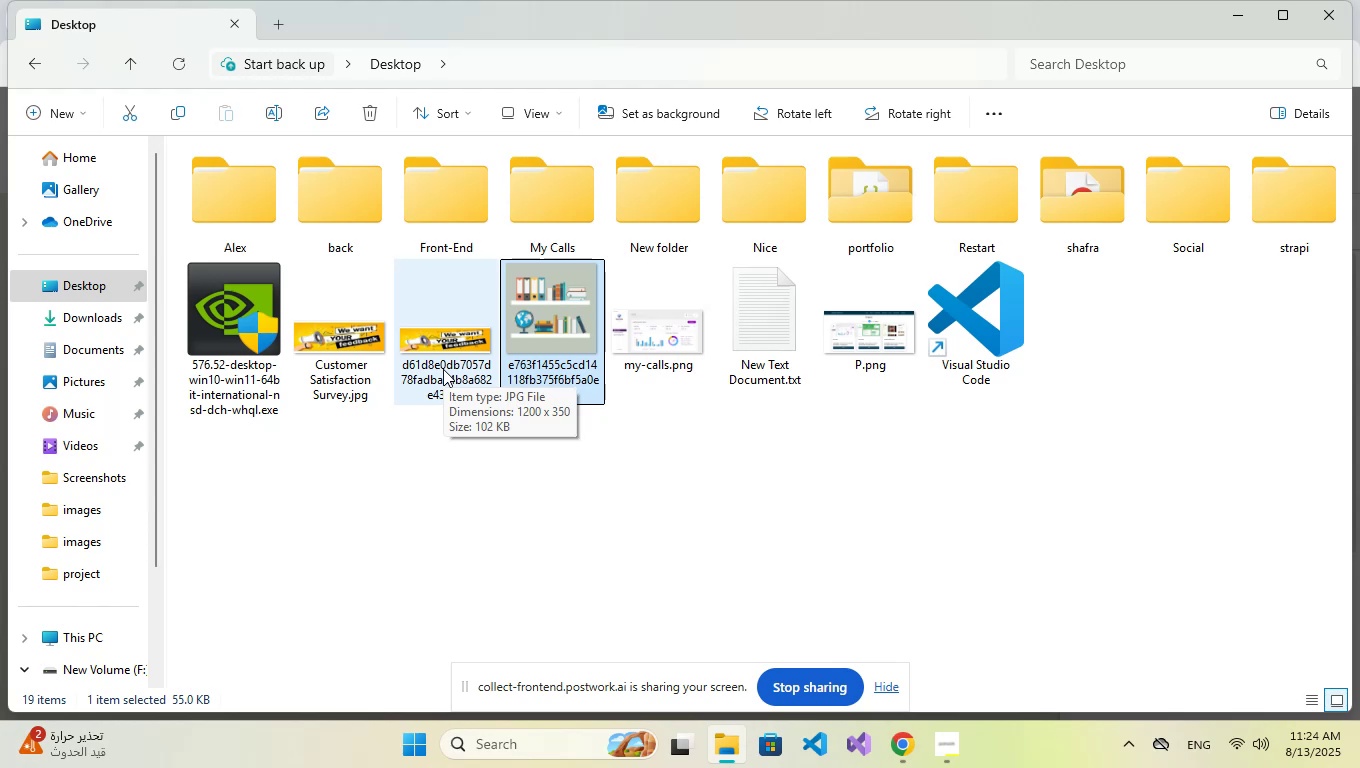 
right_click([564, 321])
 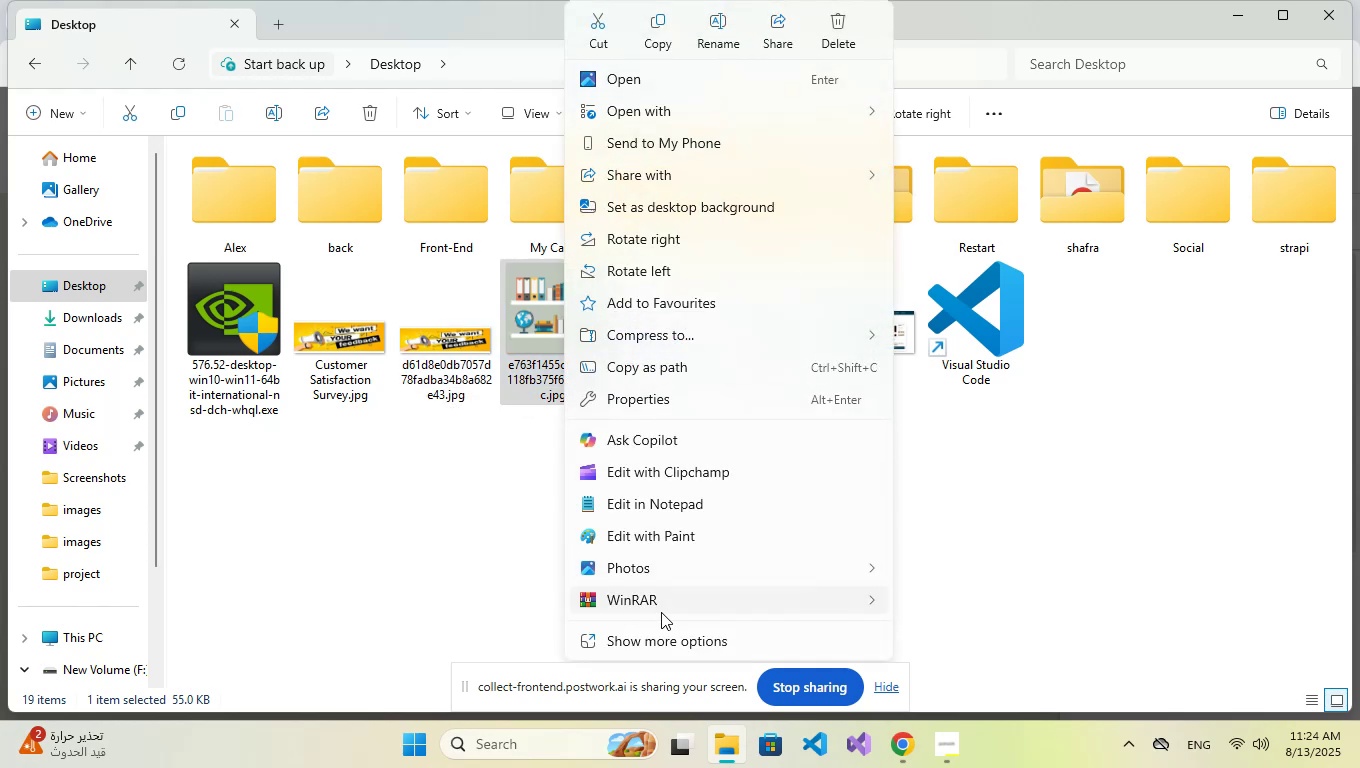 
left_click([682, 536])
 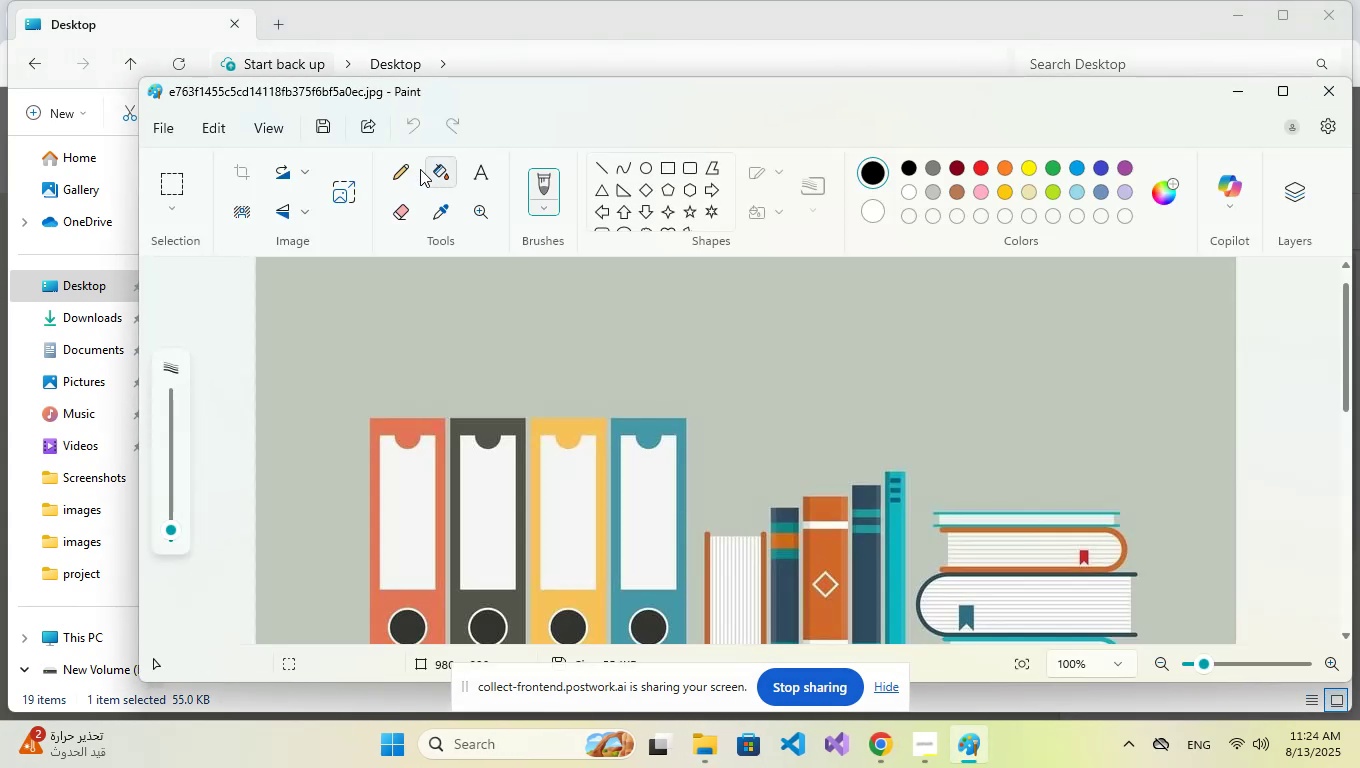 
left_click([324, 126])
 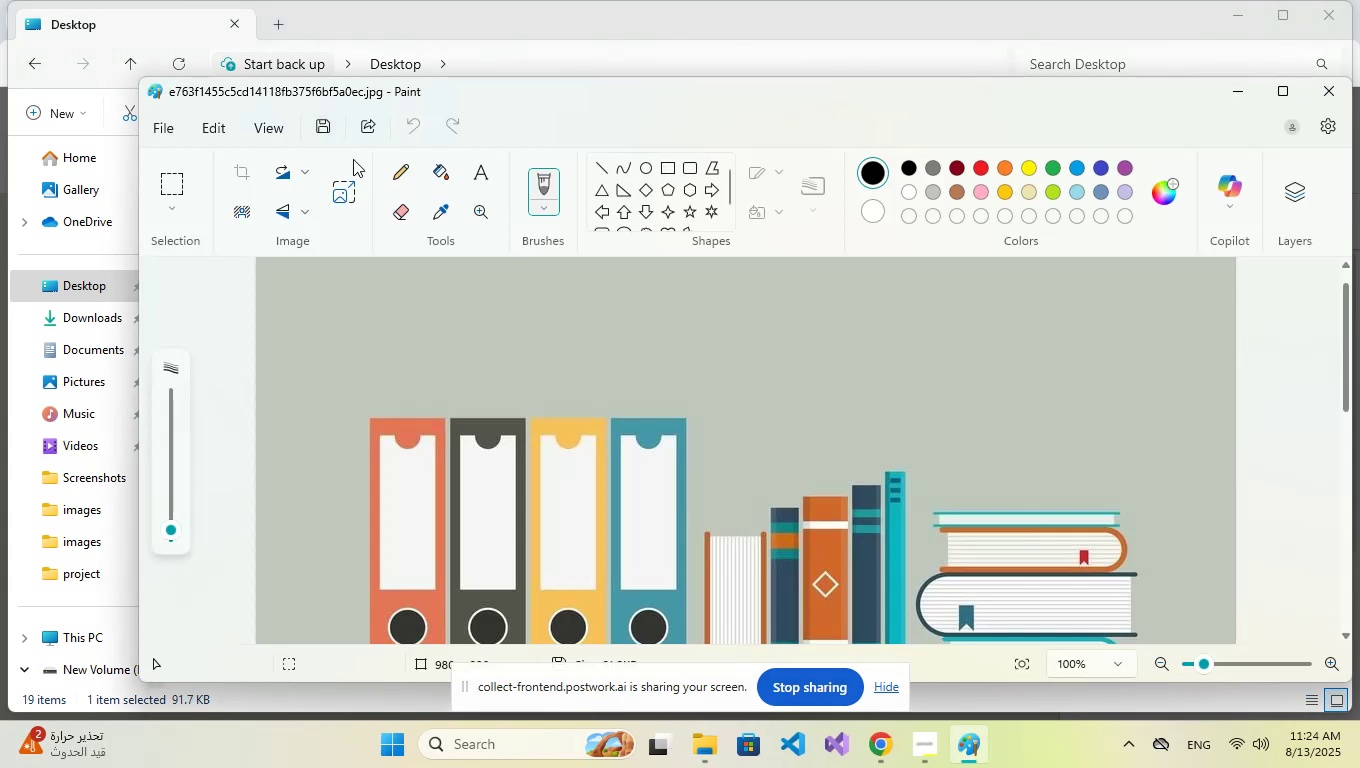 
left_click([253, 124])
 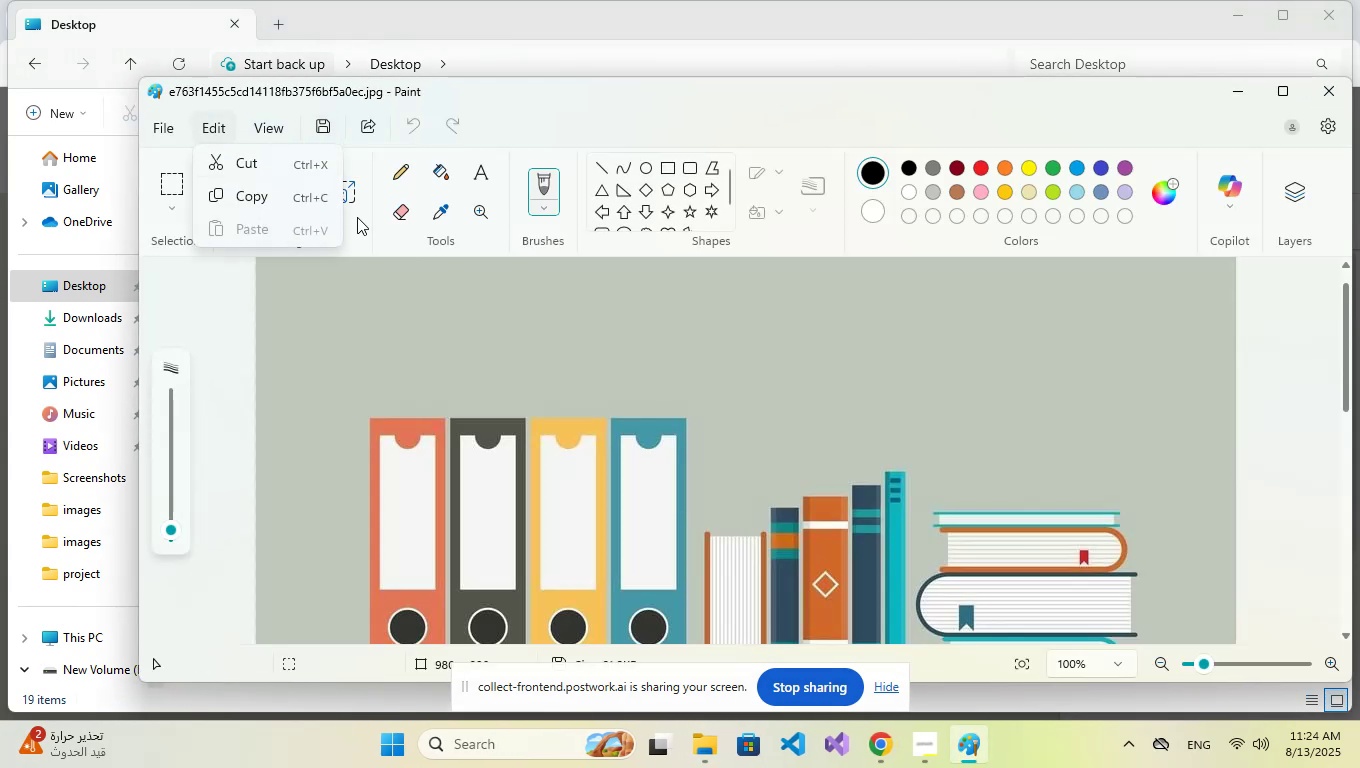 
double_click([357, 205])
 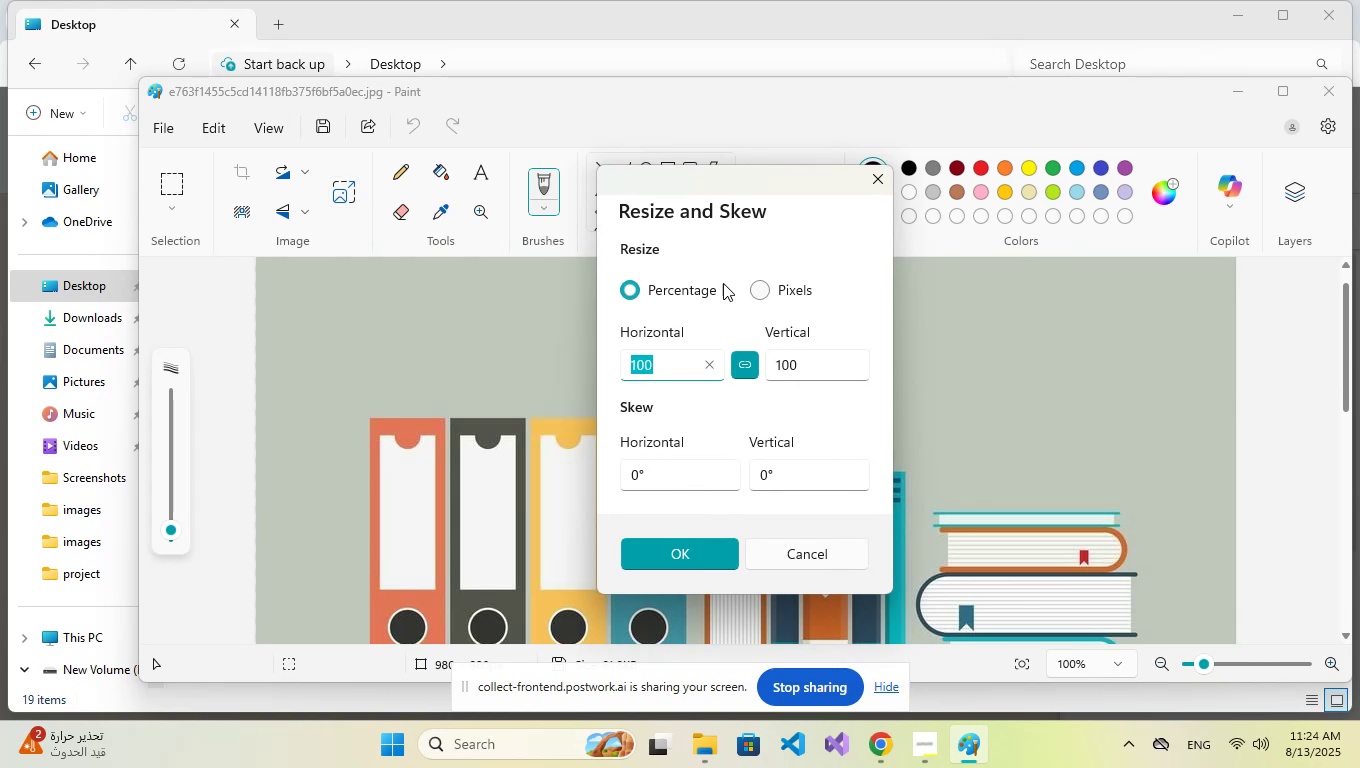 
left_click([752, 288])
 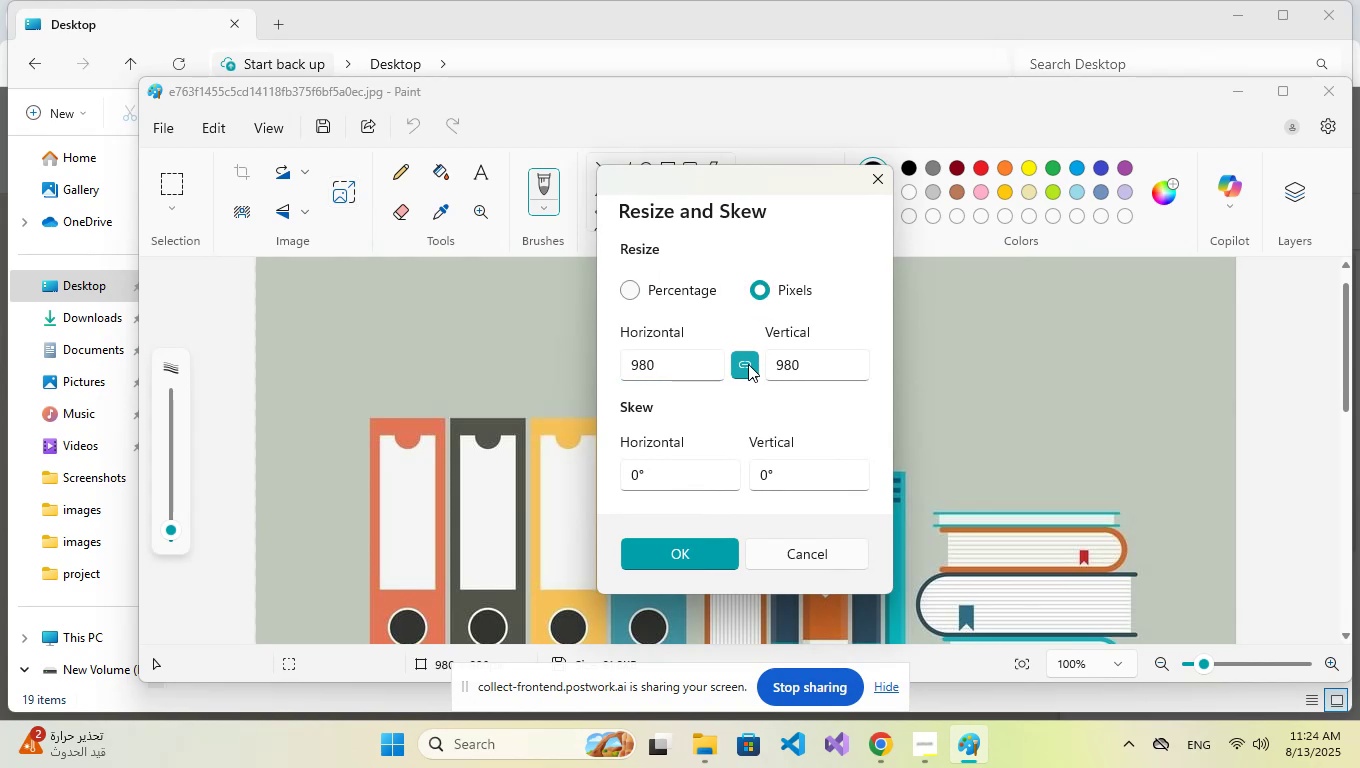 
left_click([748, 364])
 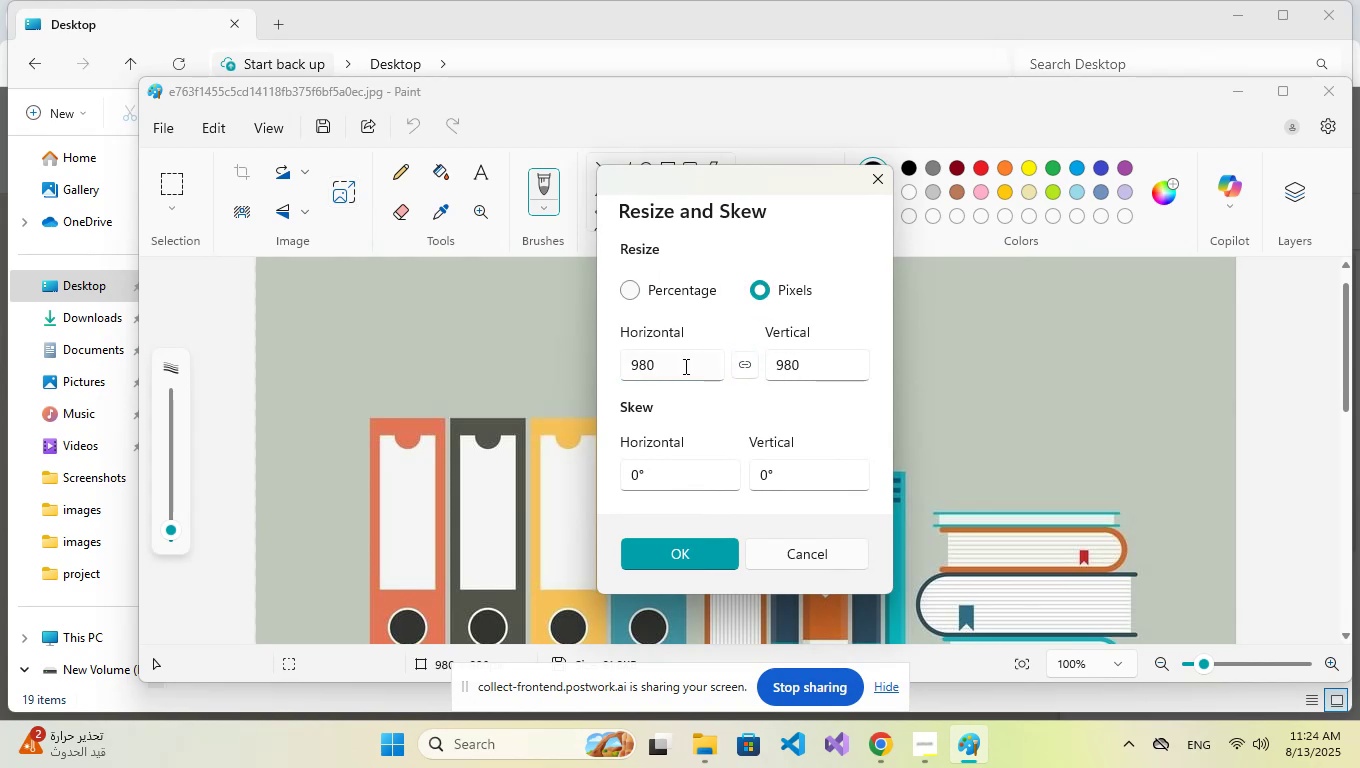 
double_click([684, 366])
 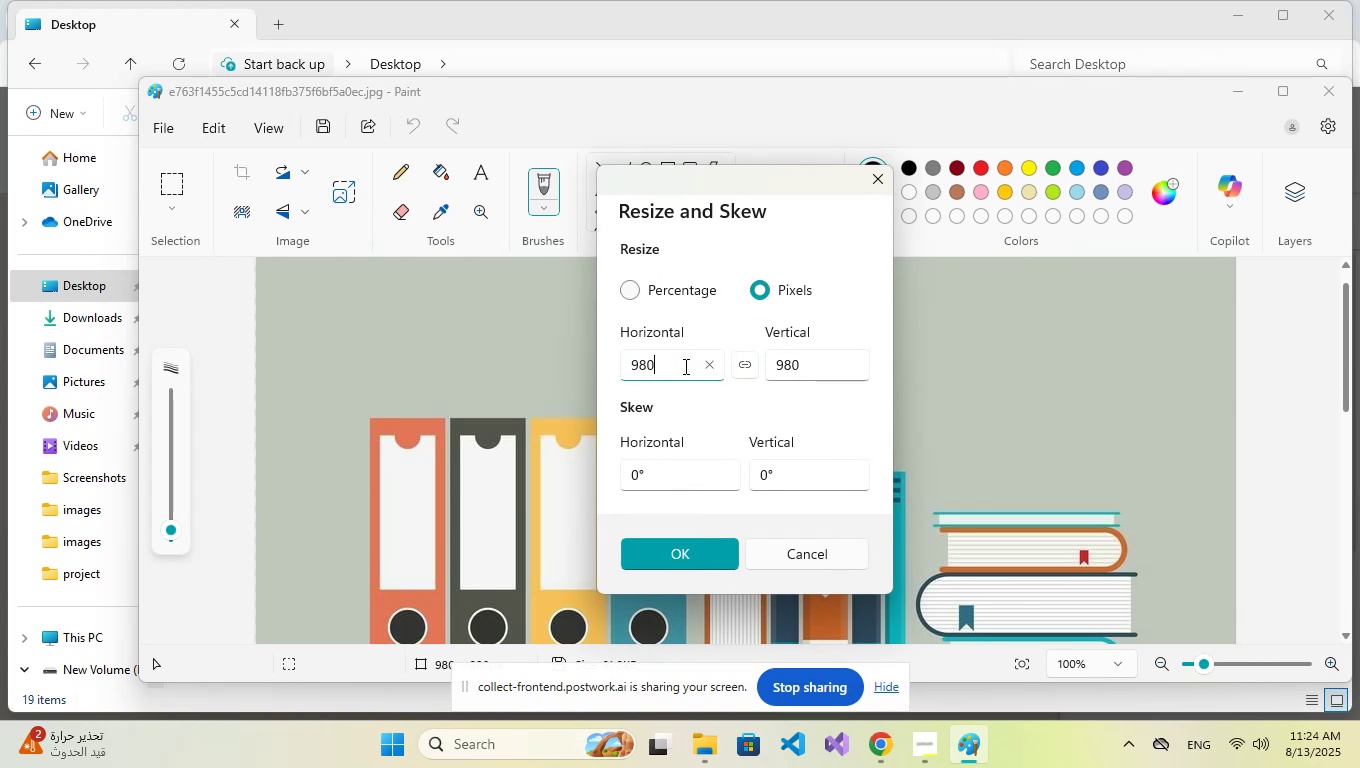 
triple_click([684, 366])
 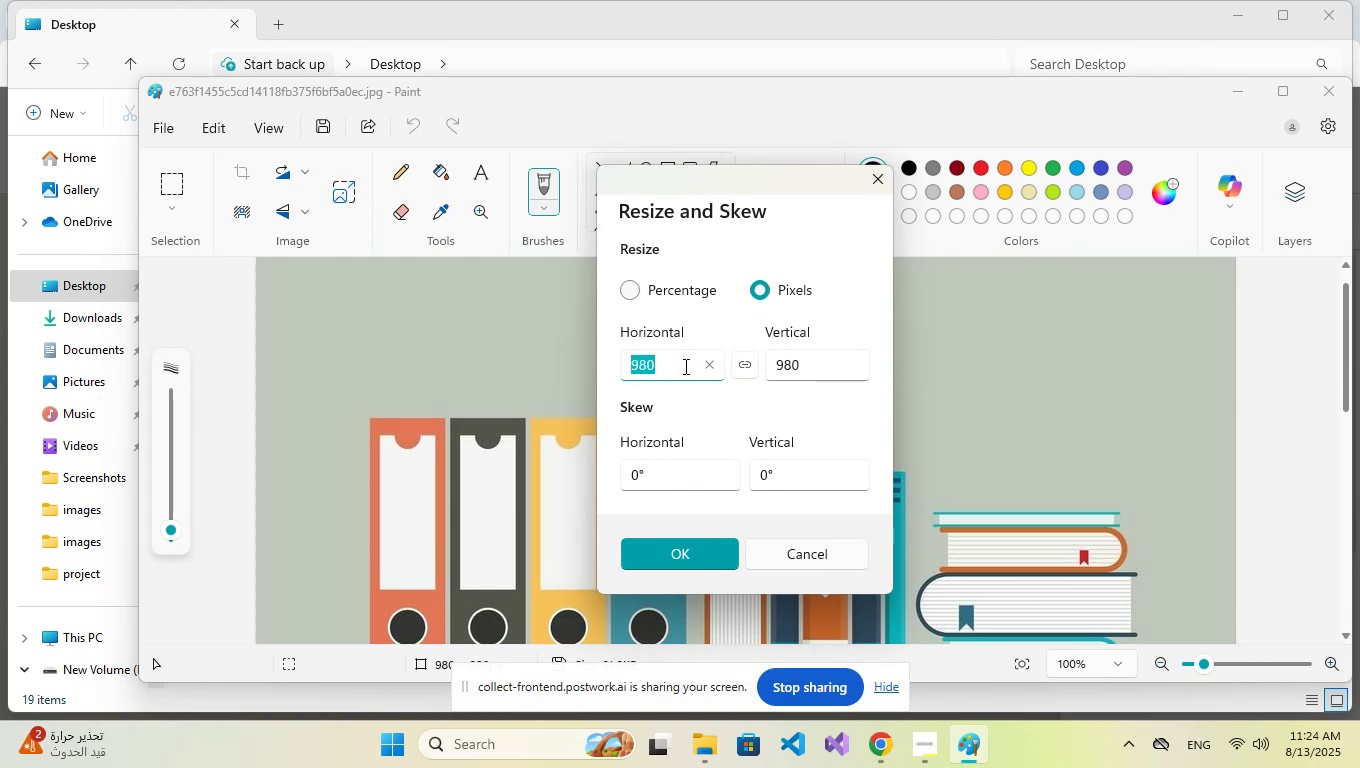 
key(Numpad1)
 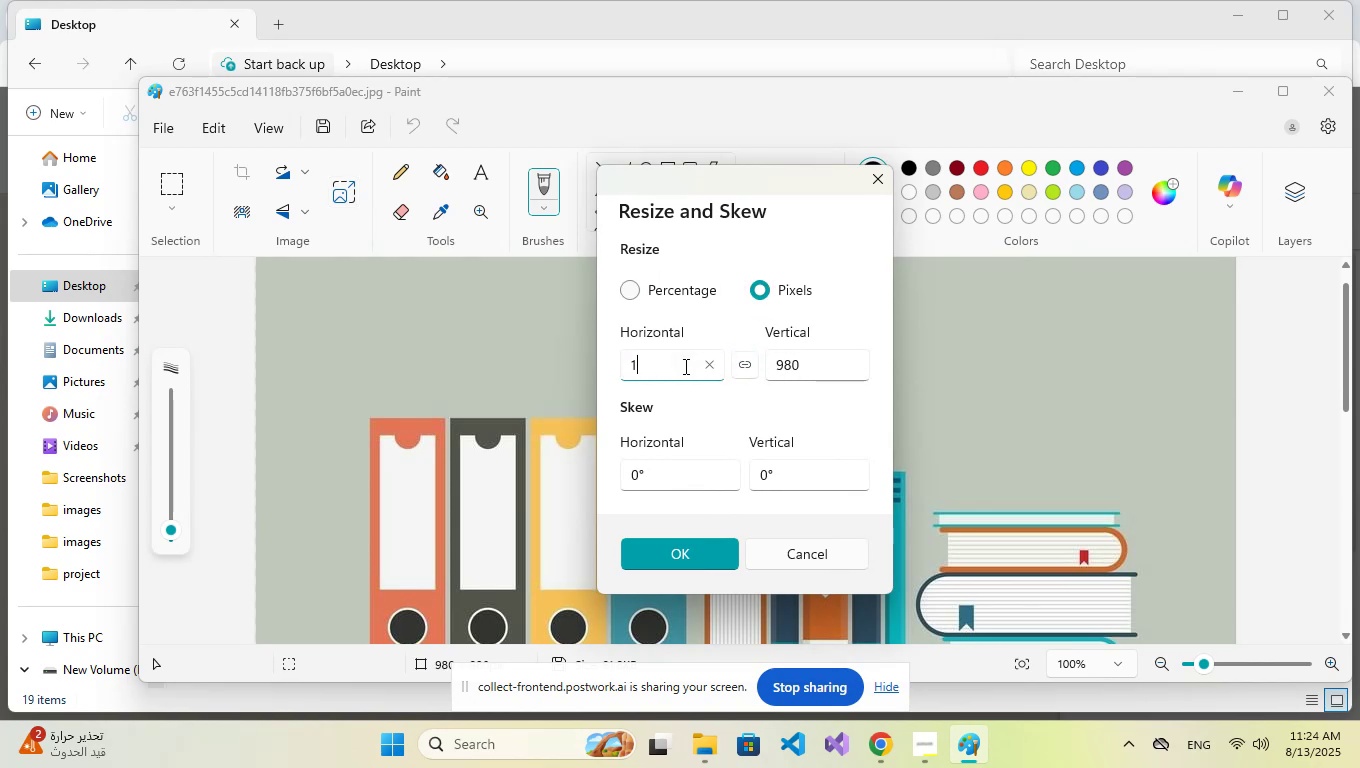 
key(Numpad2)
 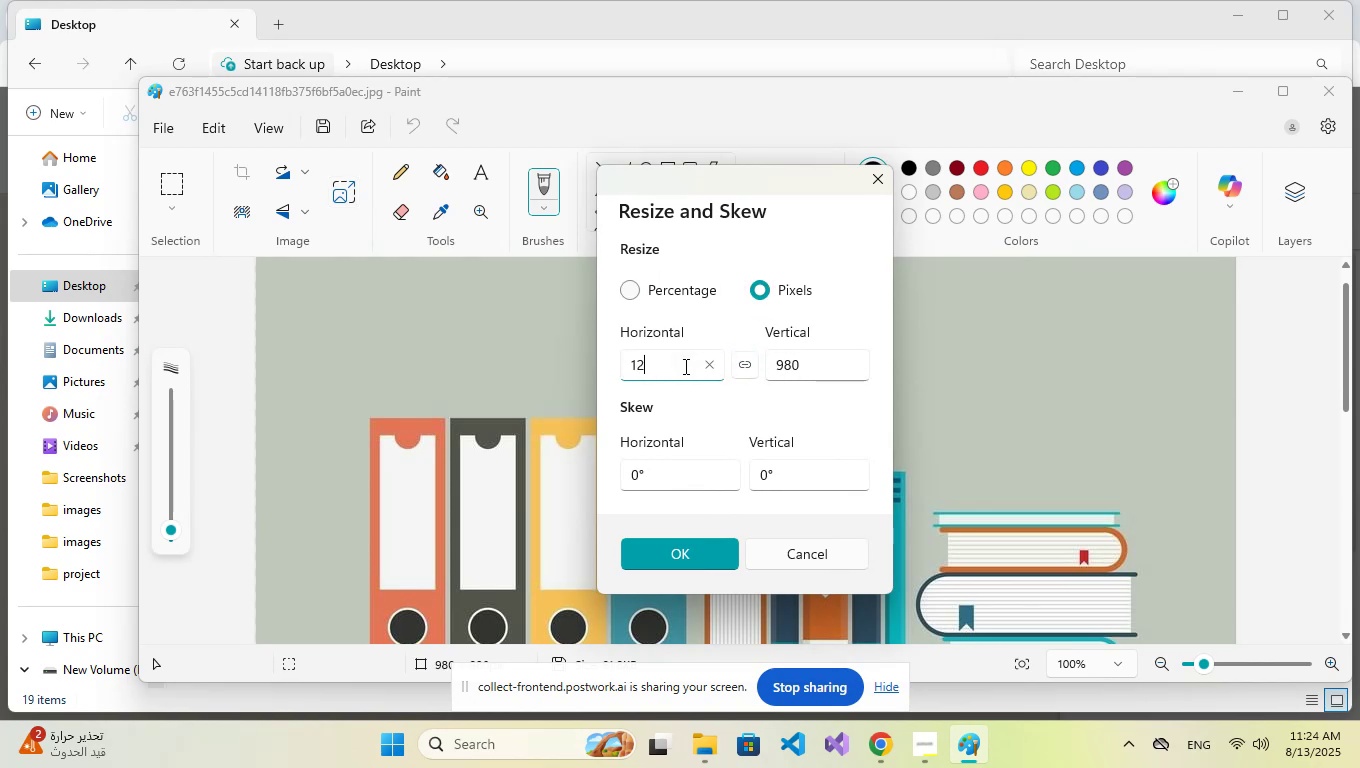 
key(Numpad0)
 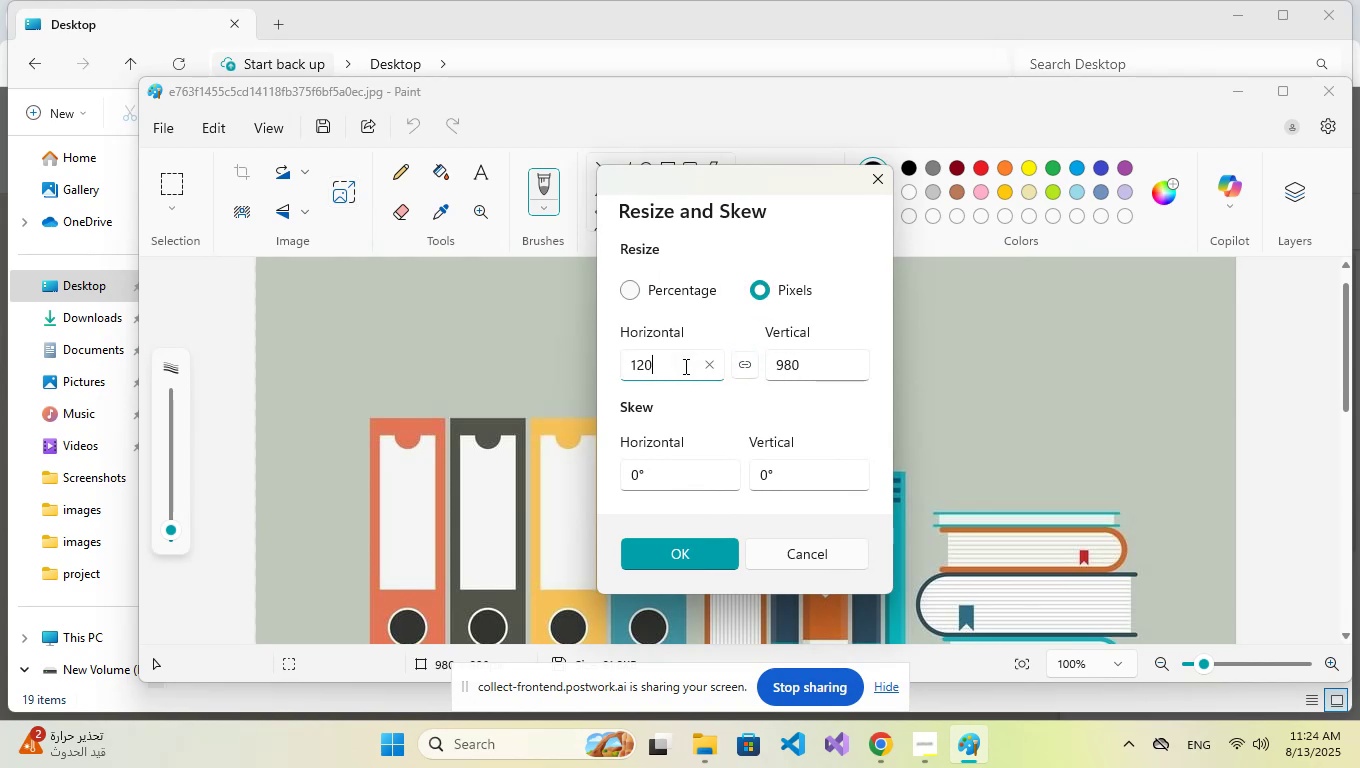 
key(Numpad0)
 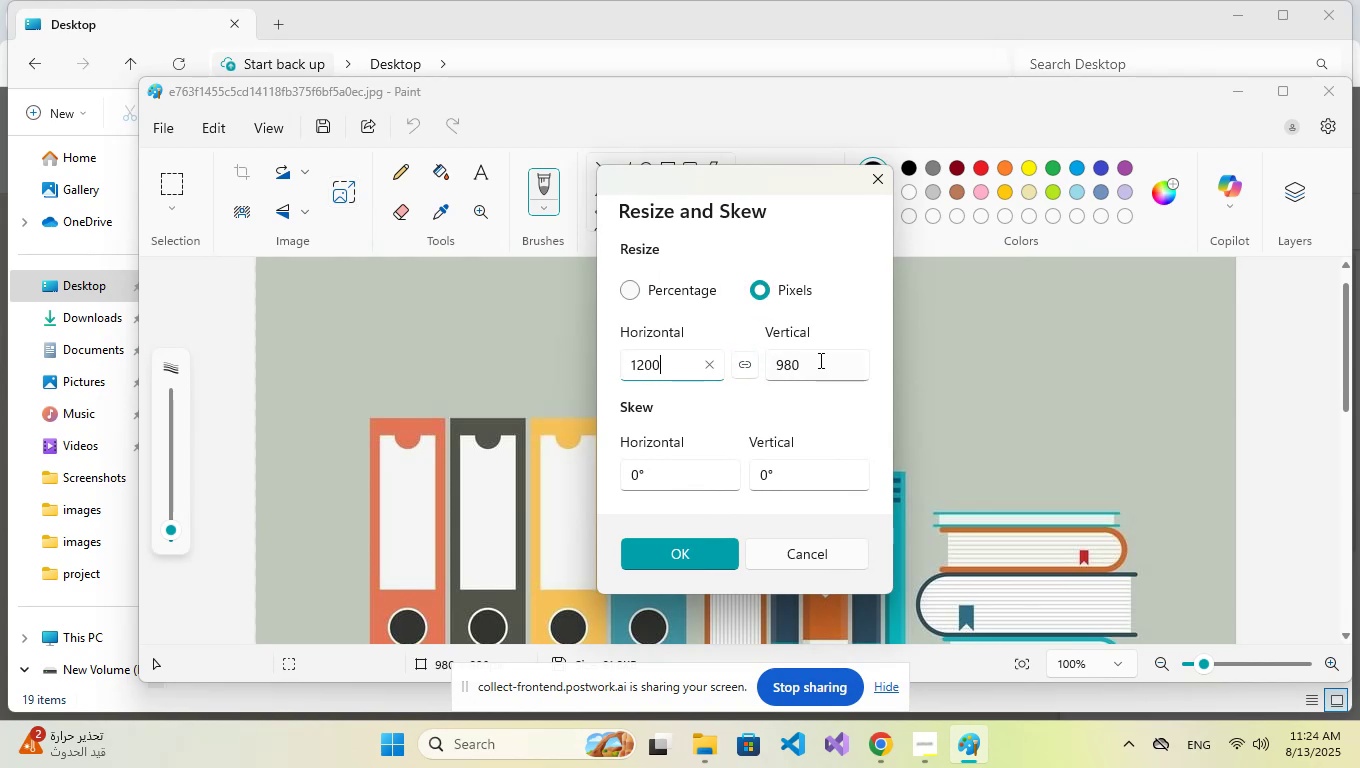 
double_click([829, 360])
 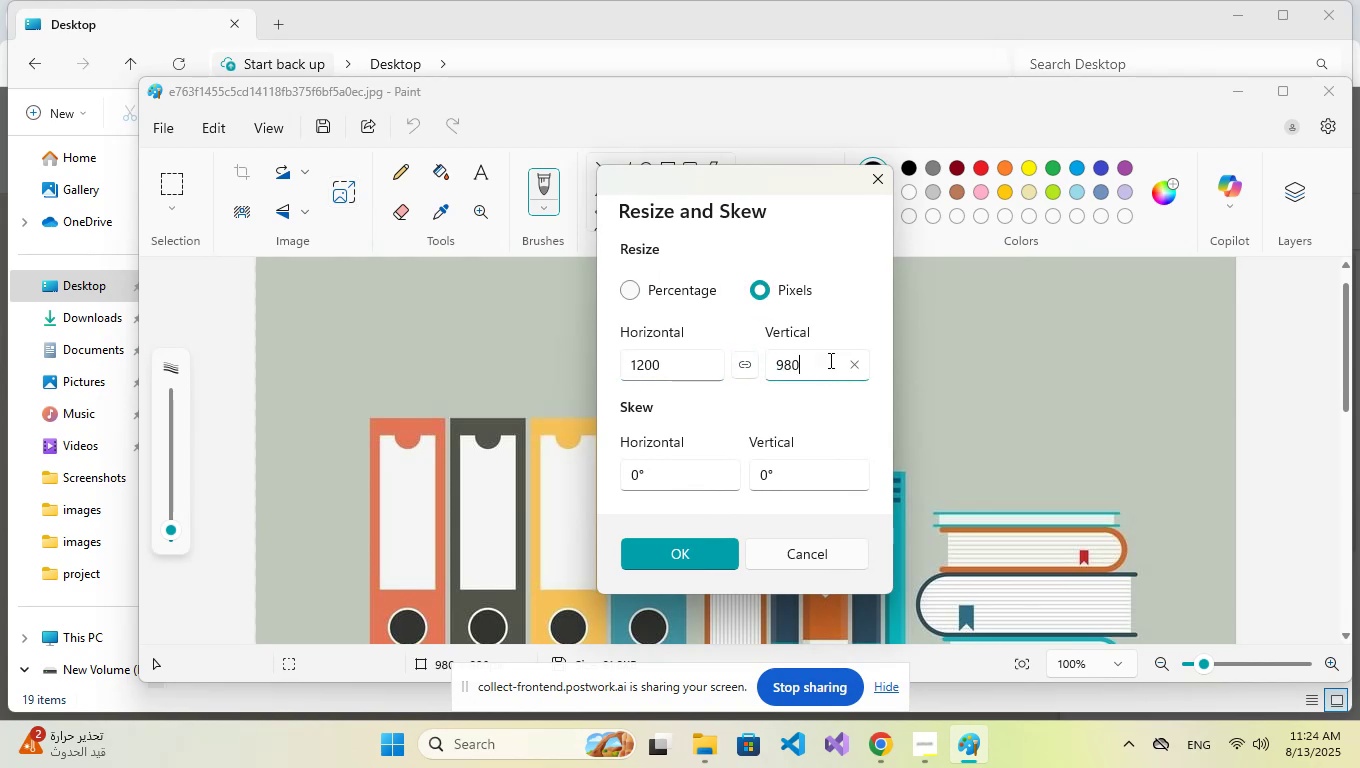 
triple_click([829, 360])
 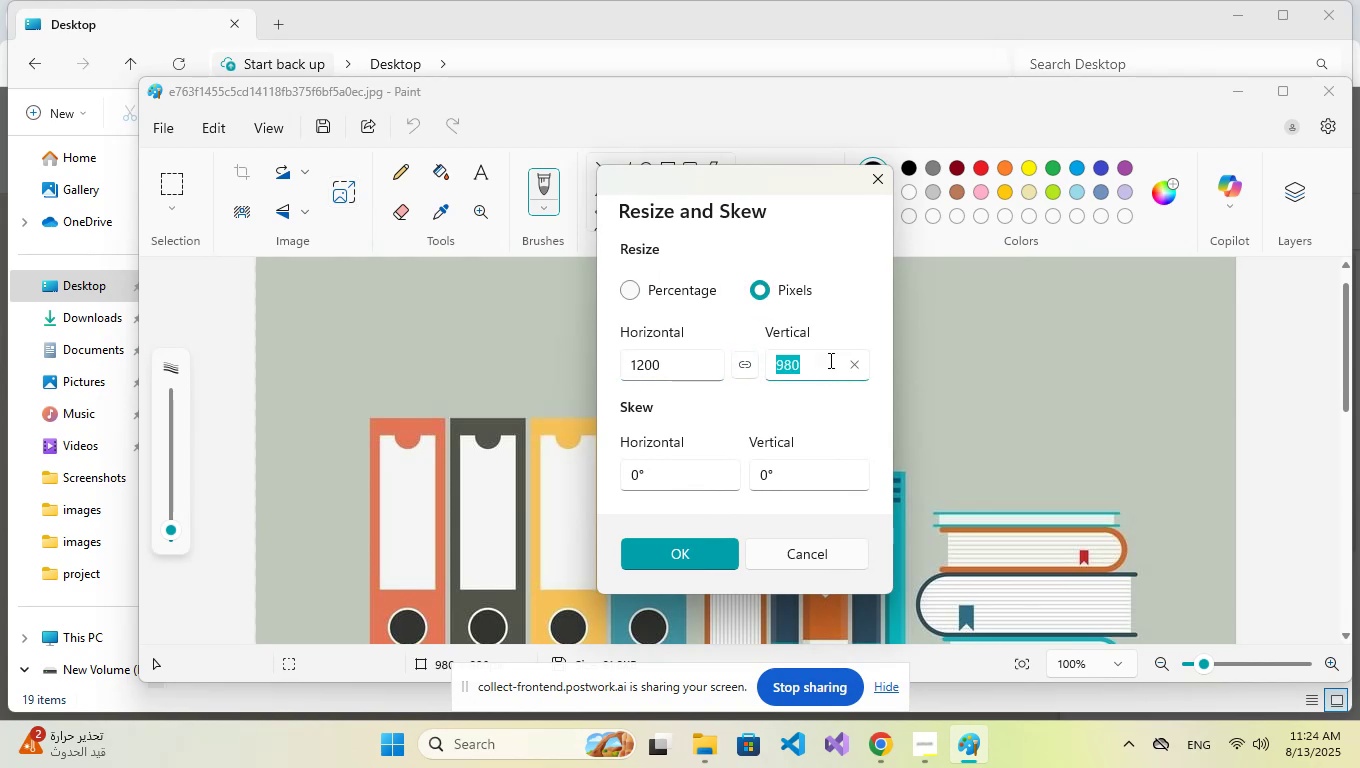 
key(Numpad3)
 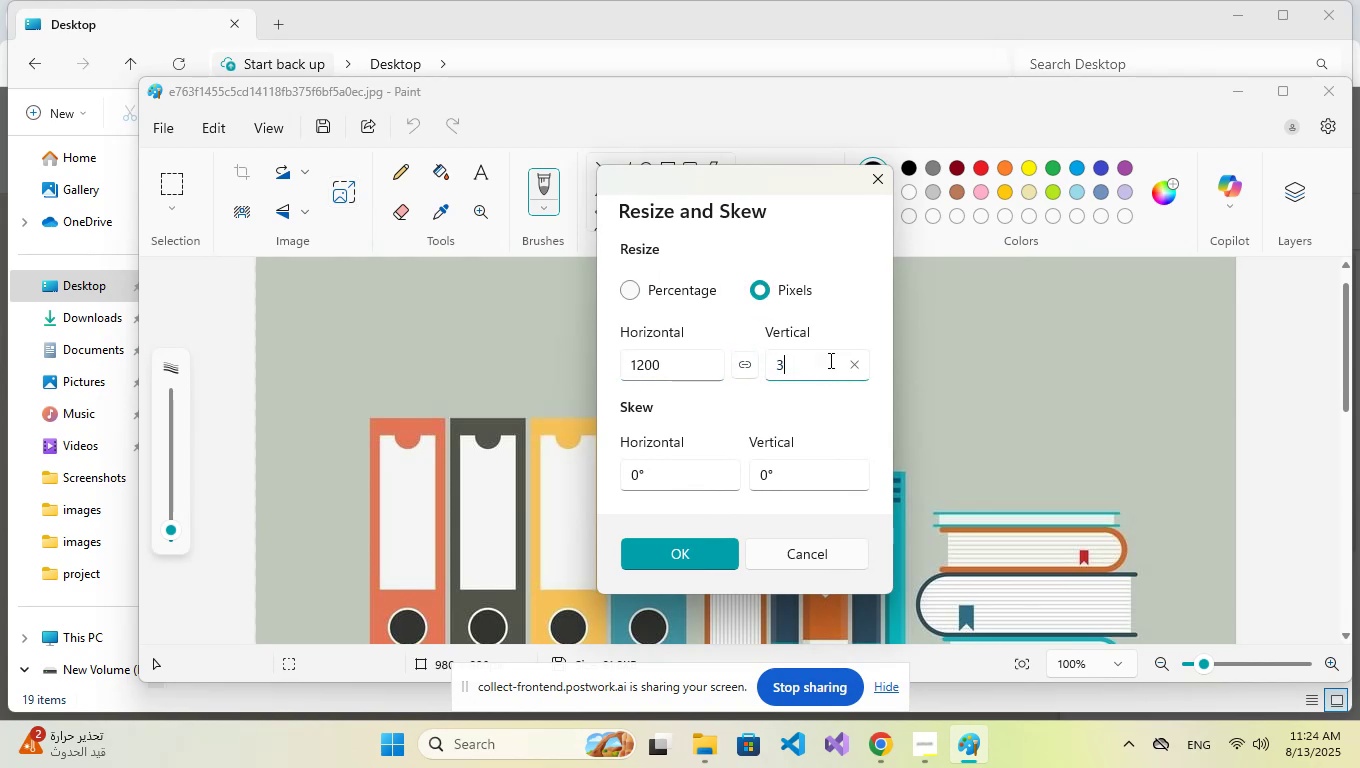 
key(Numpad5)
 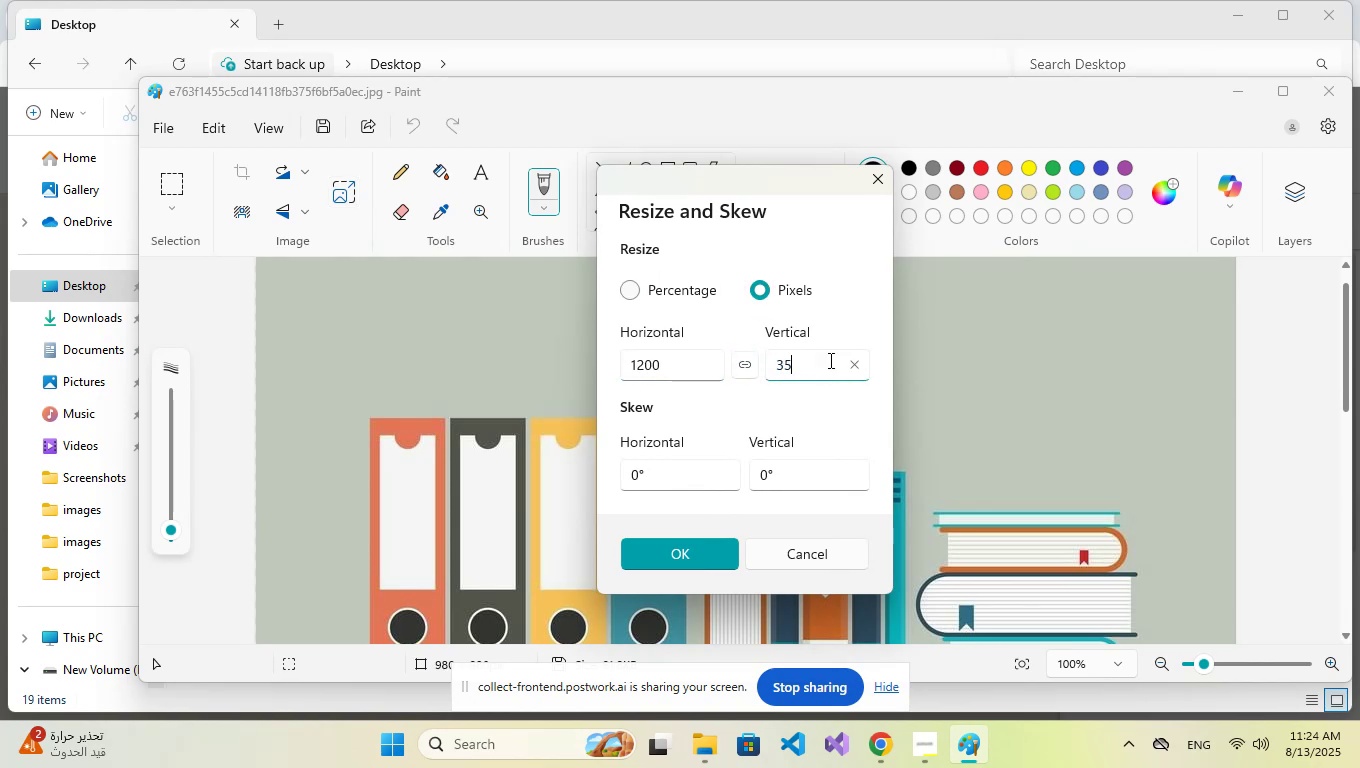 
key(Numpad0)
 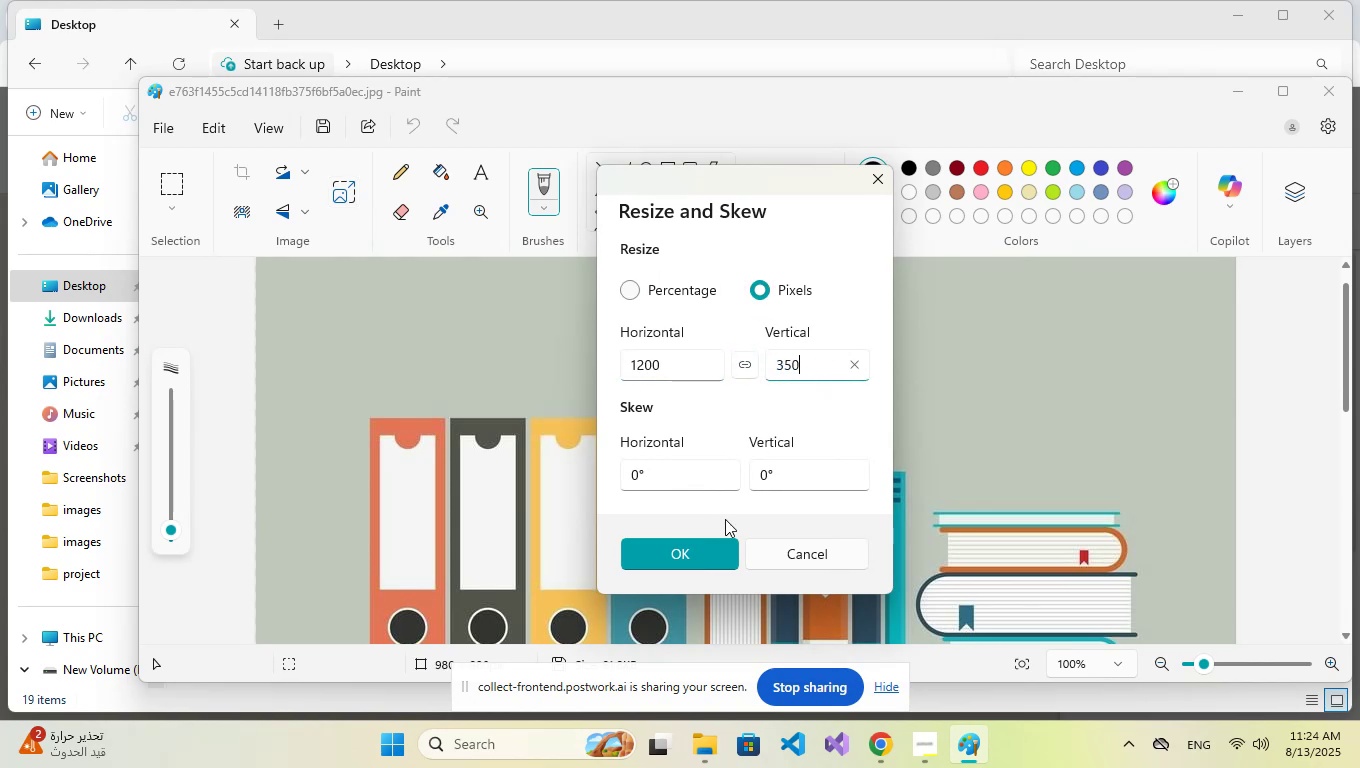 
left_click([695, 563])
 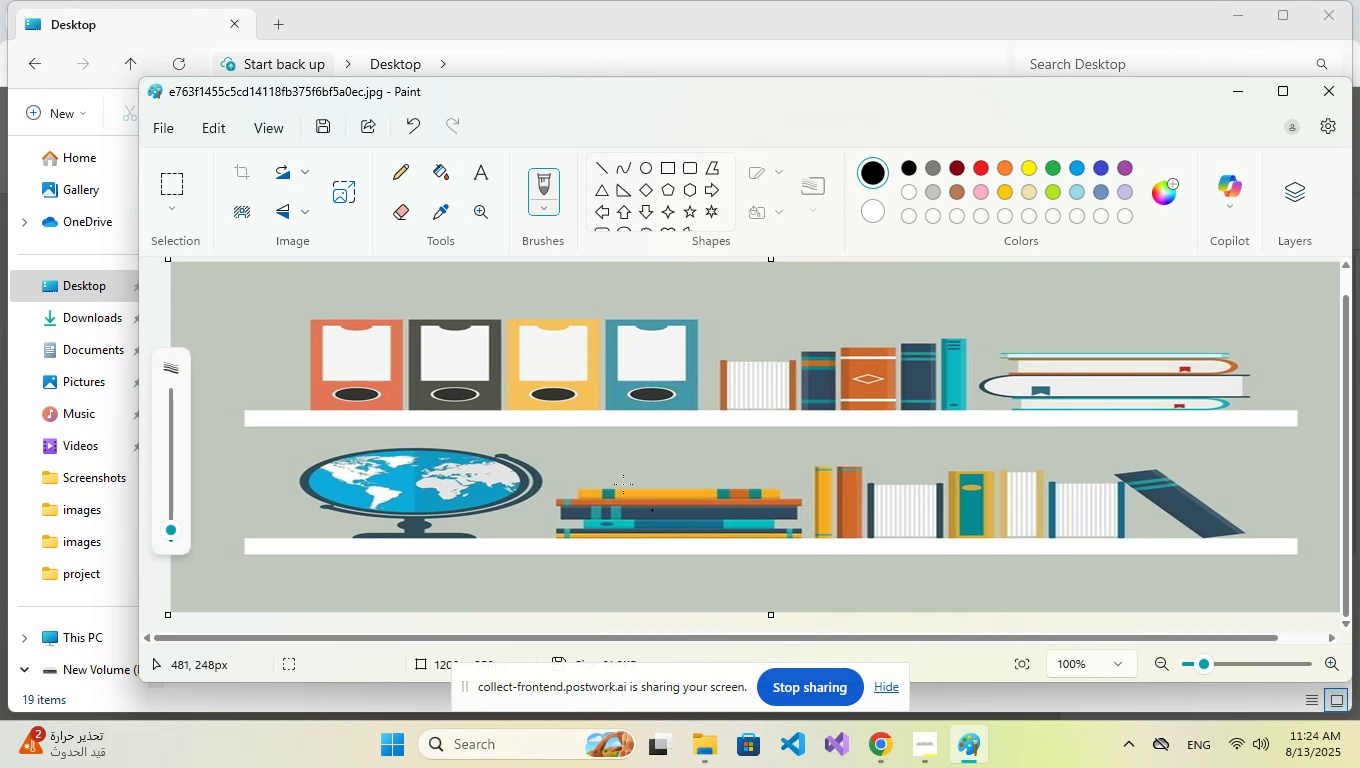 
left_click([325, 126])
 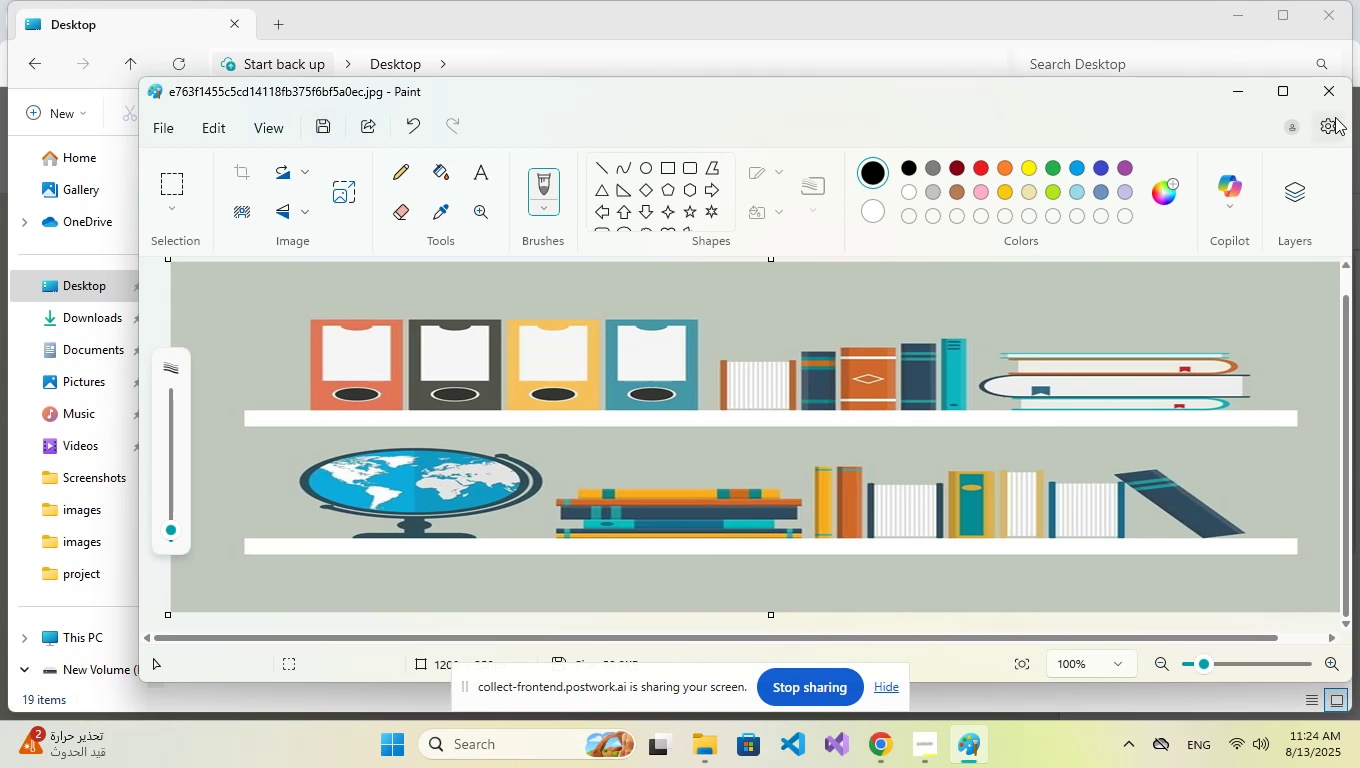 
left_click([1335, 98])
 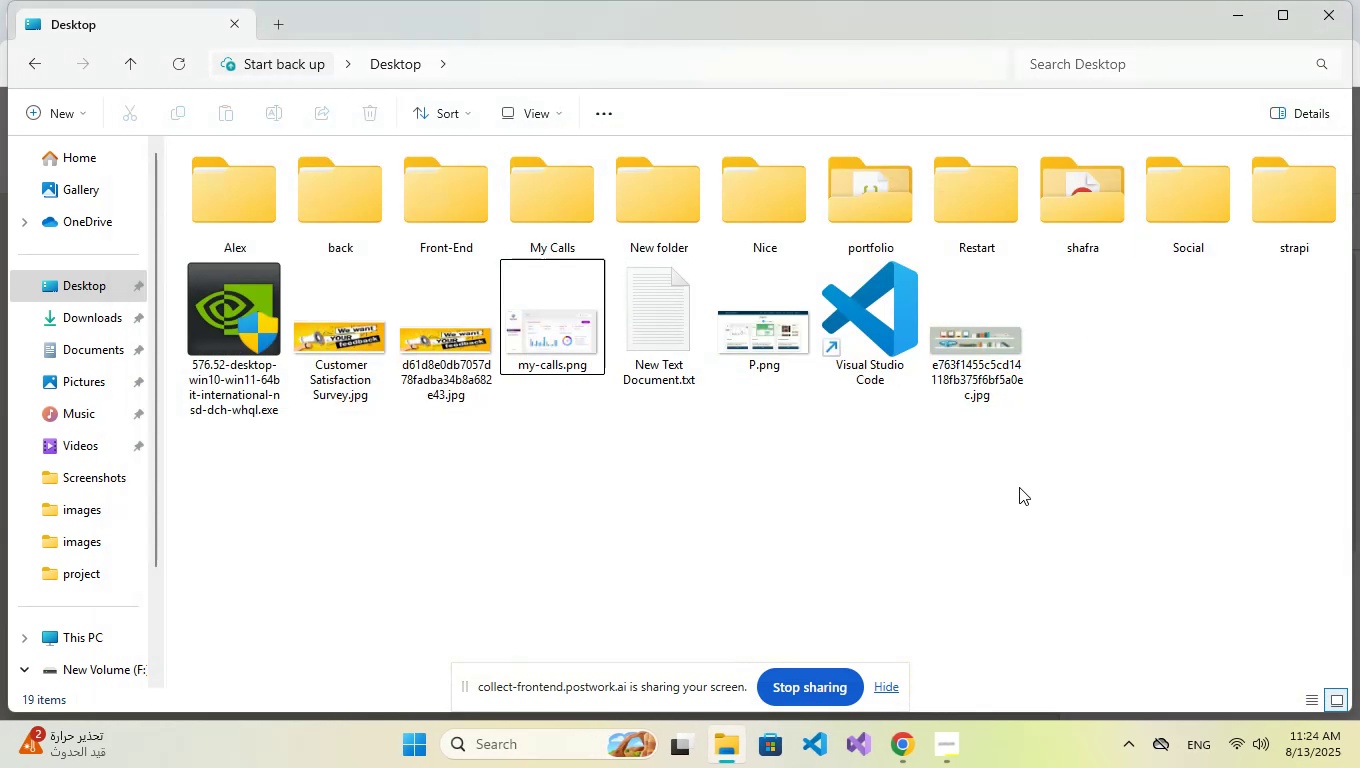 
left_click([1008, 488])
 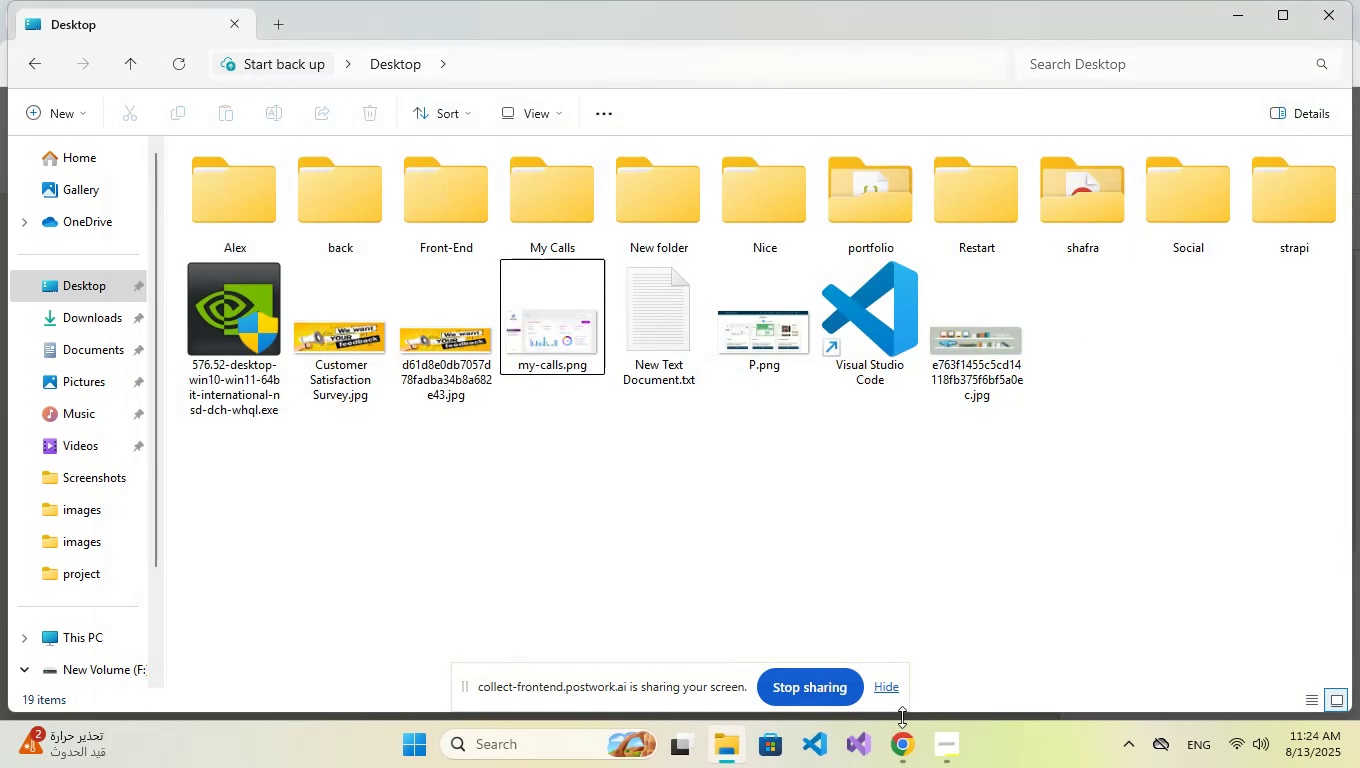 
left_click([902, 746])
 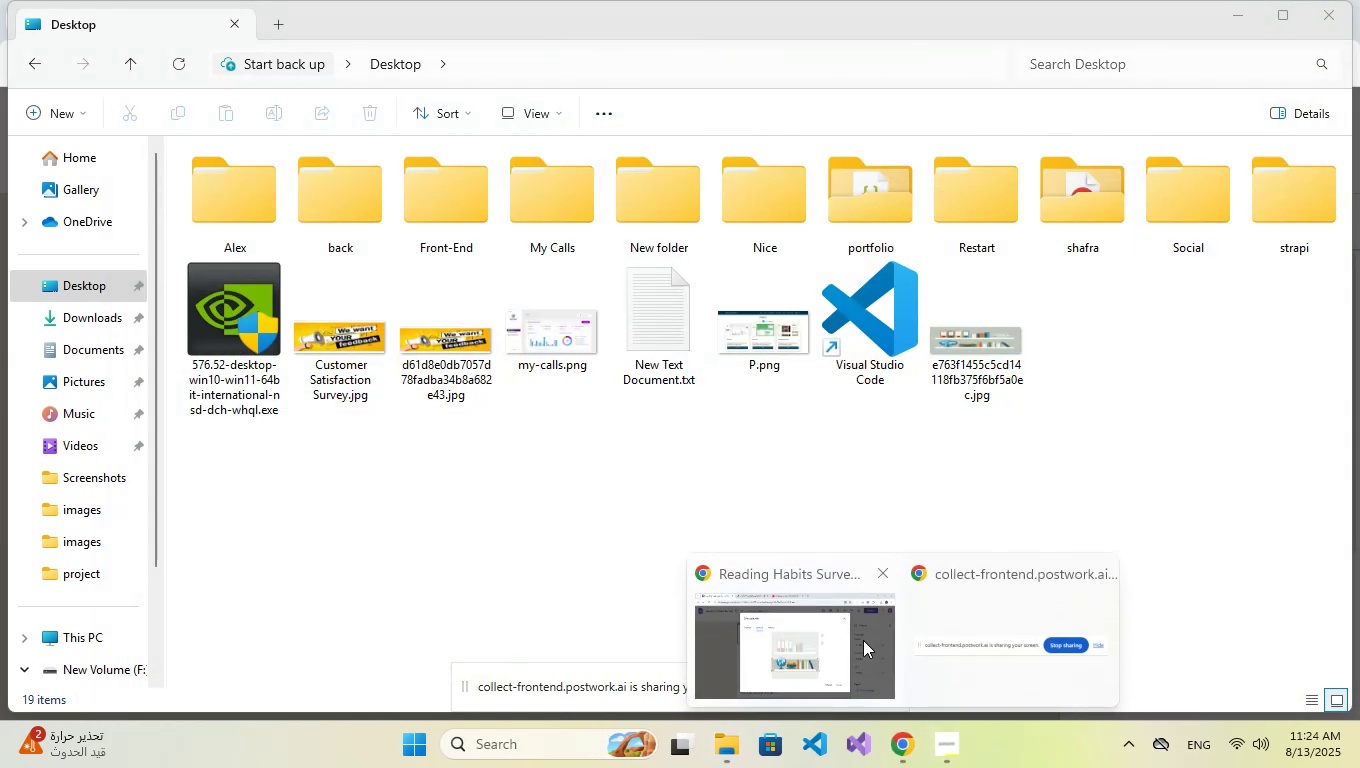 
left_click([810, 614])
 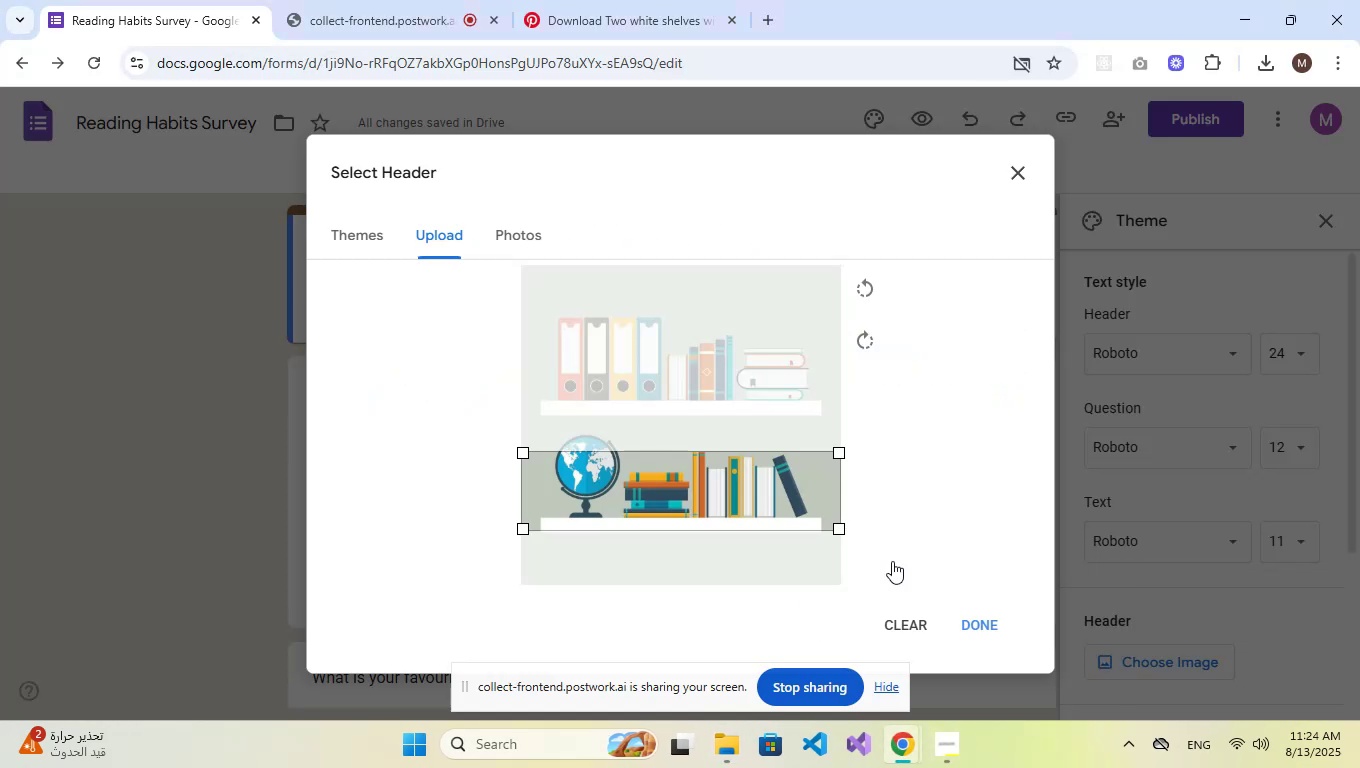 
left_click([926, 621])
 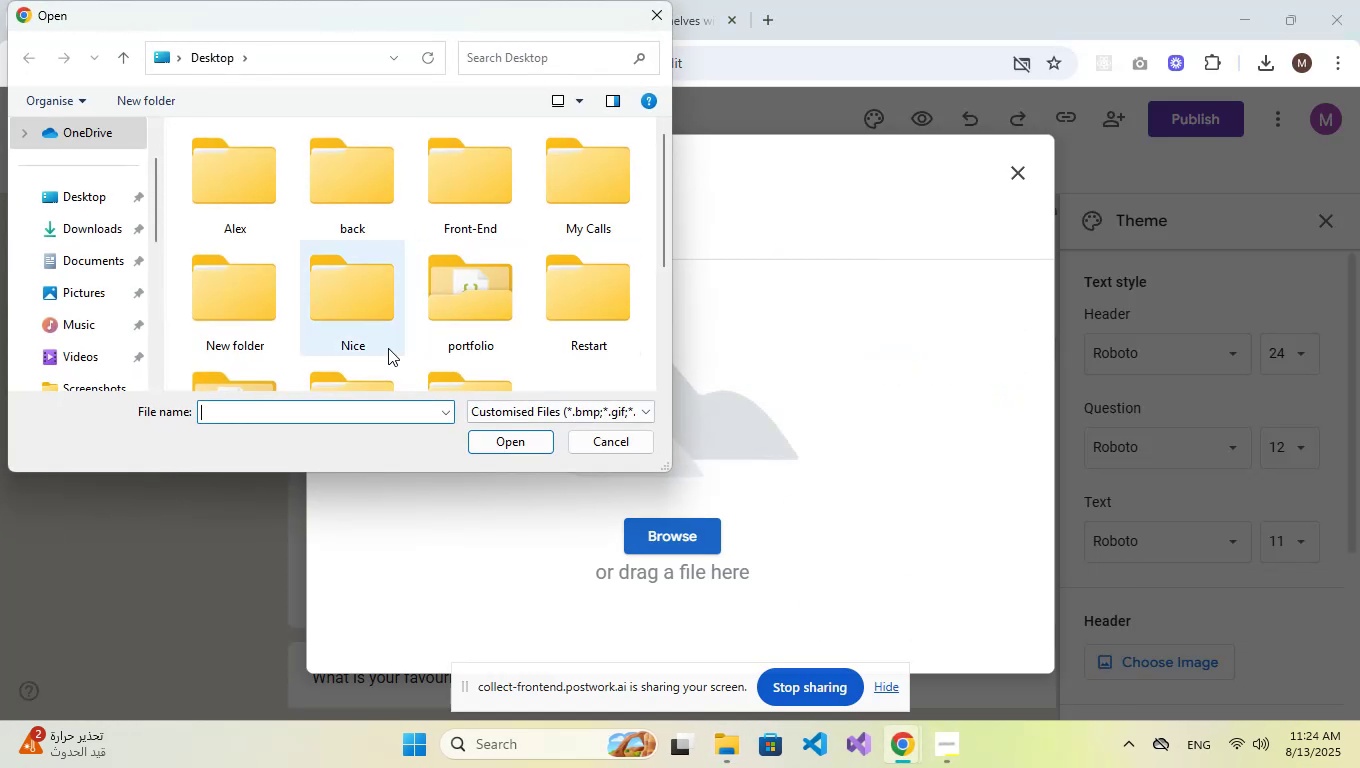 
left_click([91, 199])
 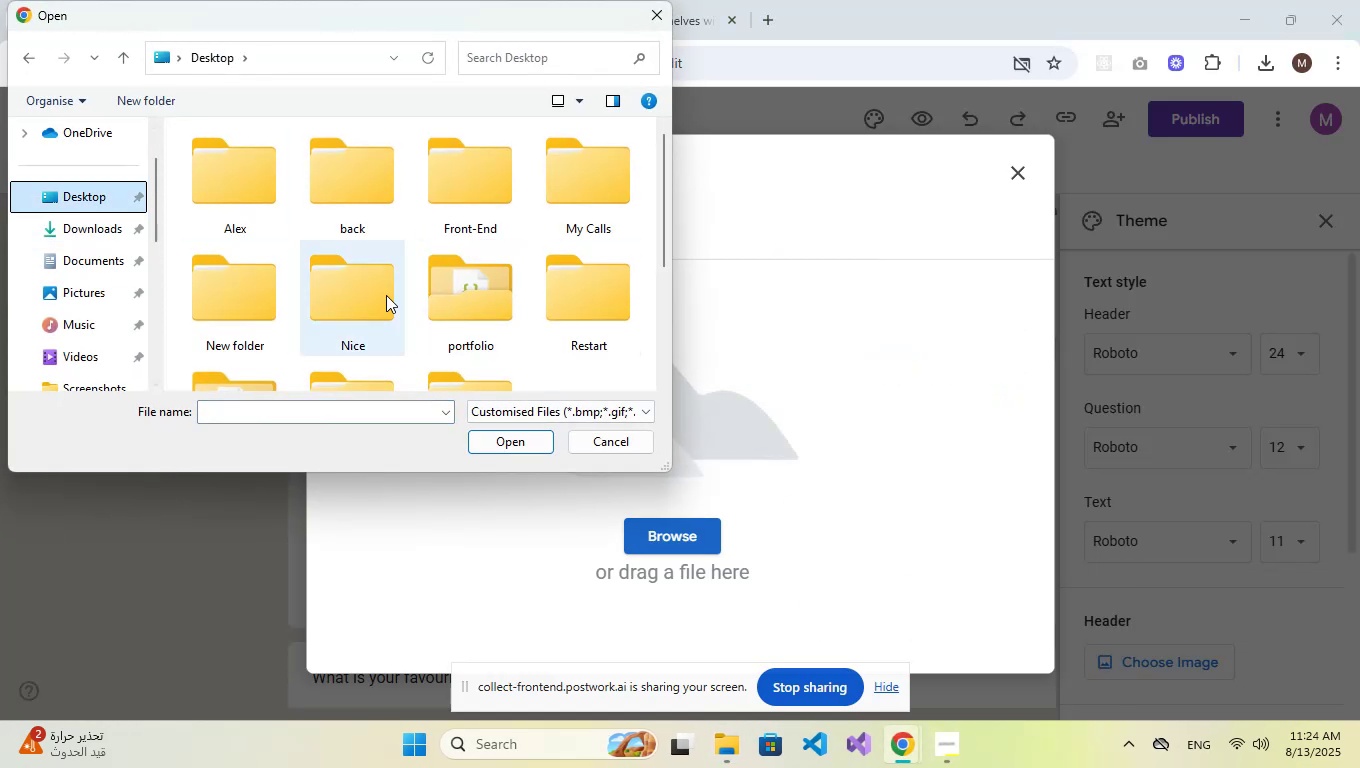 
scroll: coordinate [384, 252], scroll_direction: down, amount: 5.0
 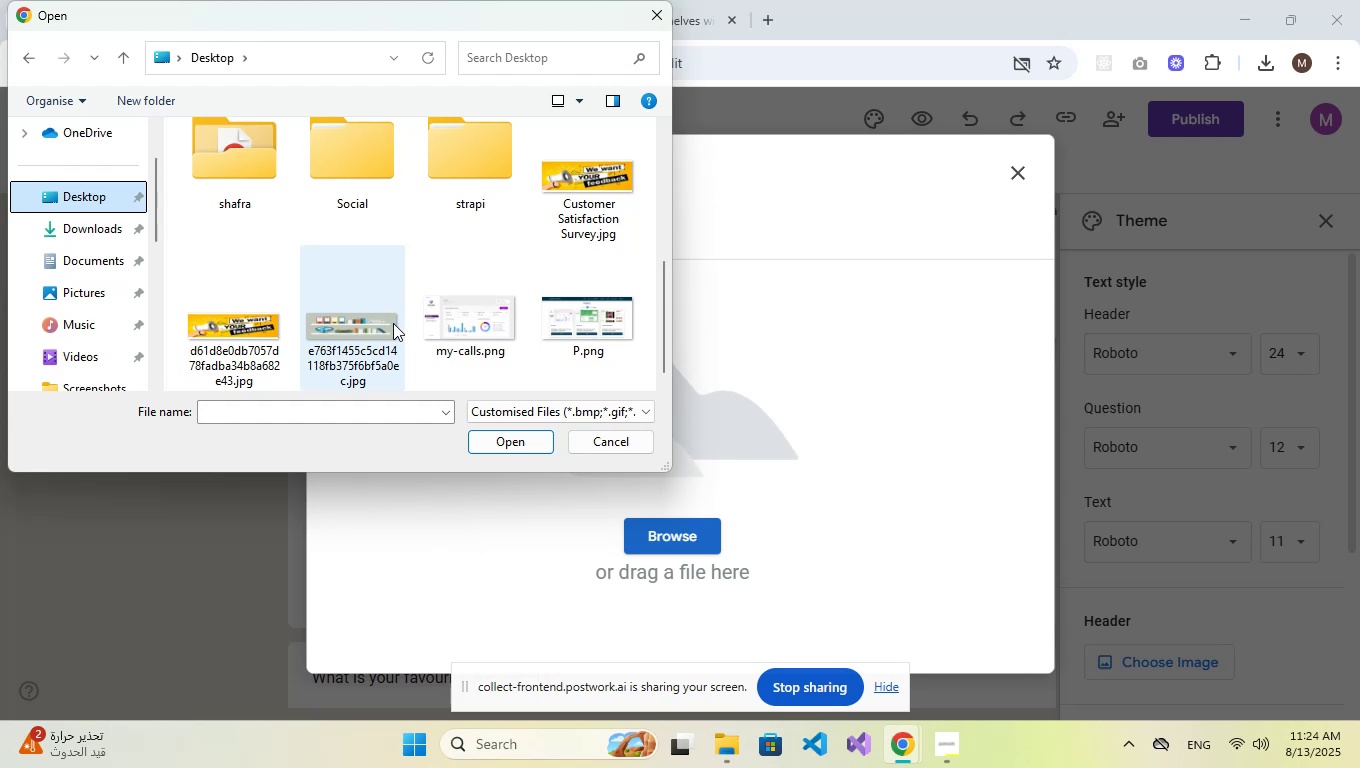 
left_click([354, 332])
 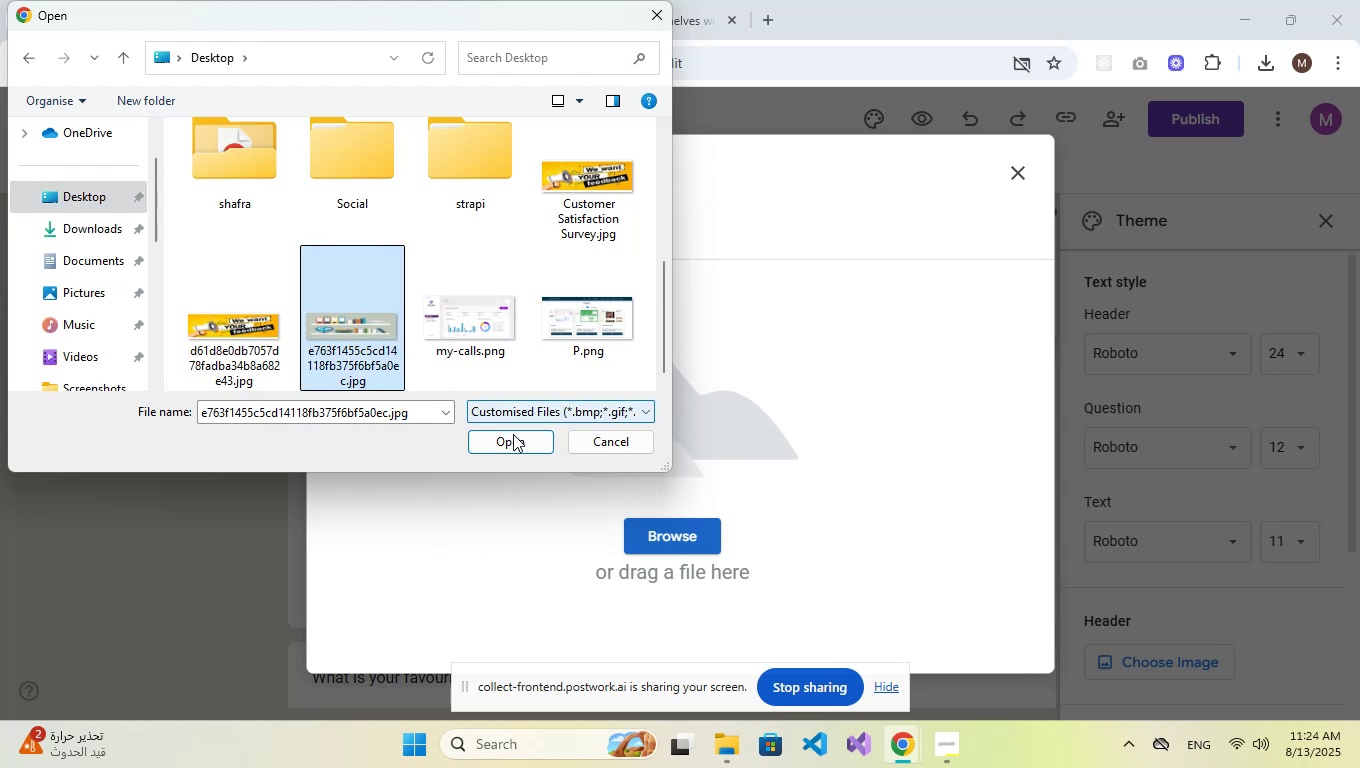 
left_click([511, 444])
 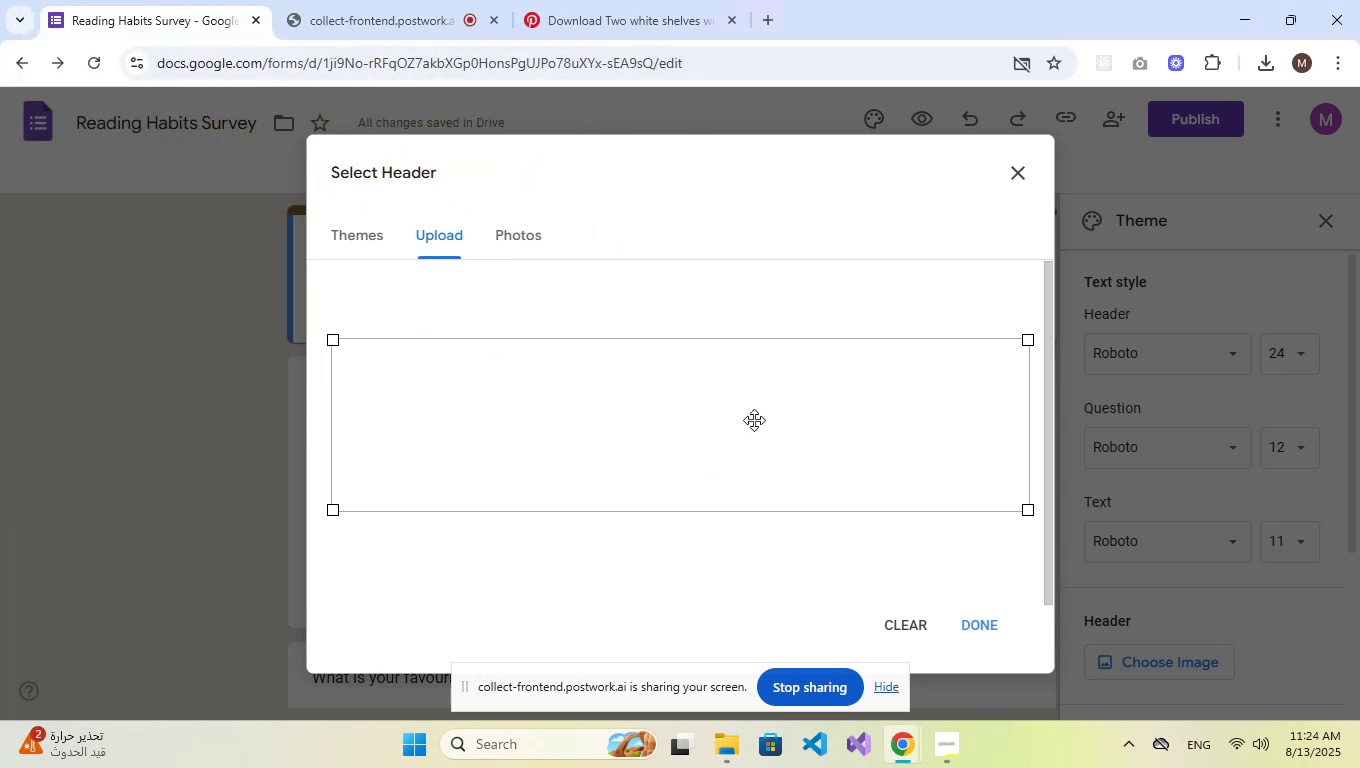 
wait(9.58)
 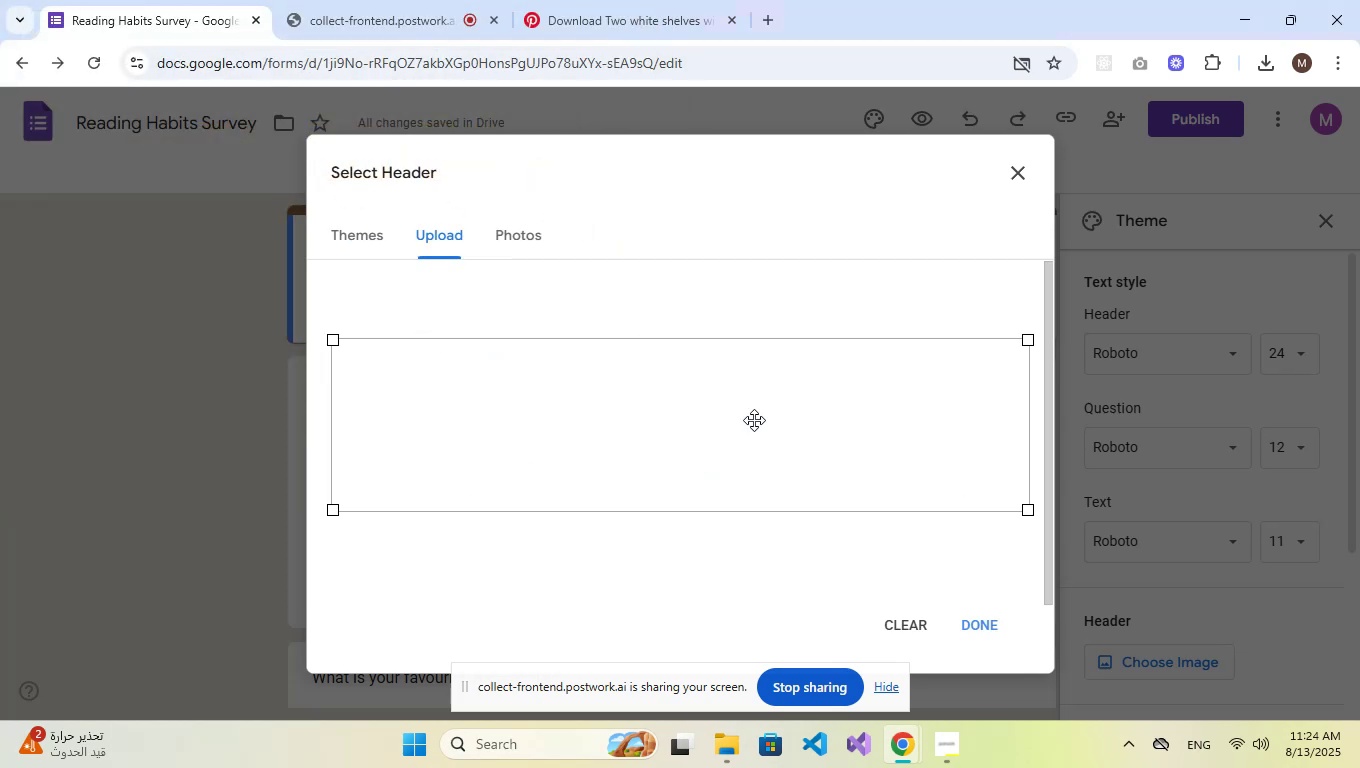 
left_click([971, 620])
 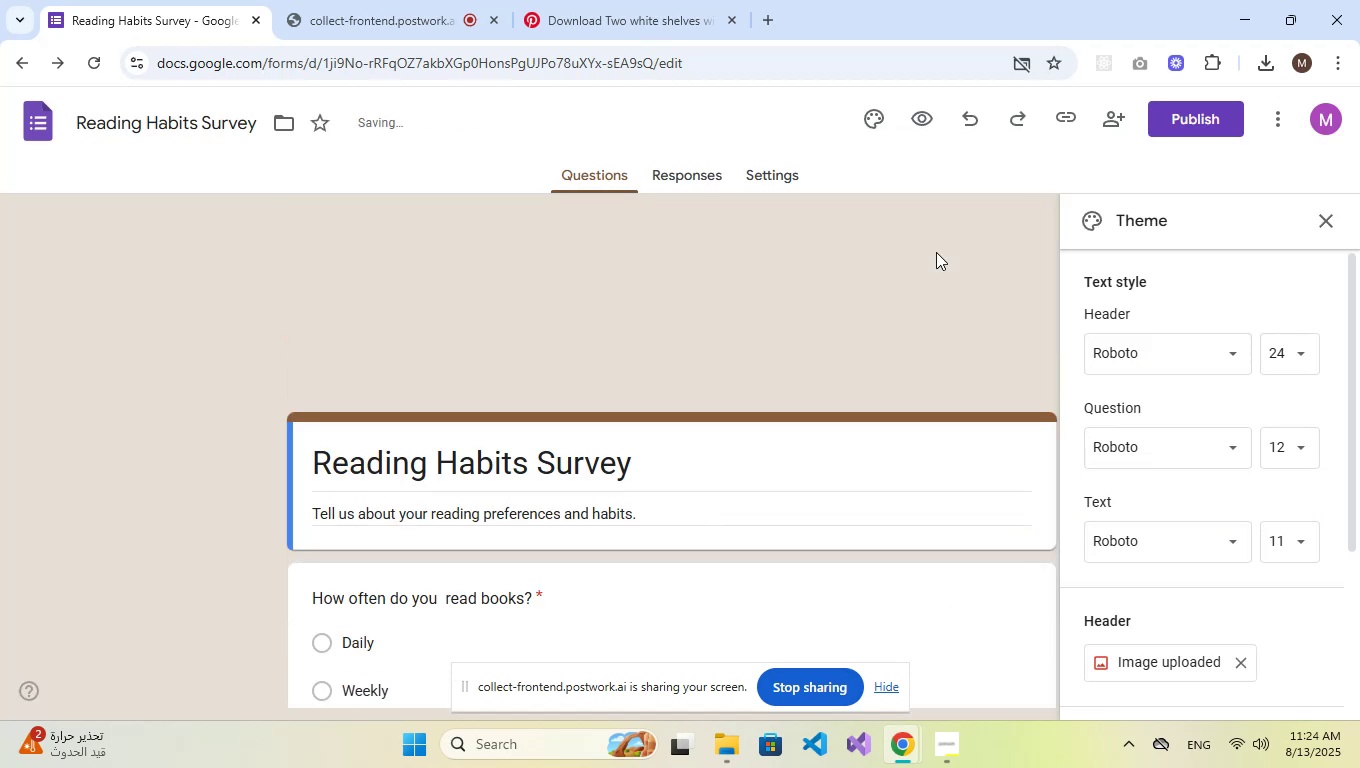 
wait(7.42)
 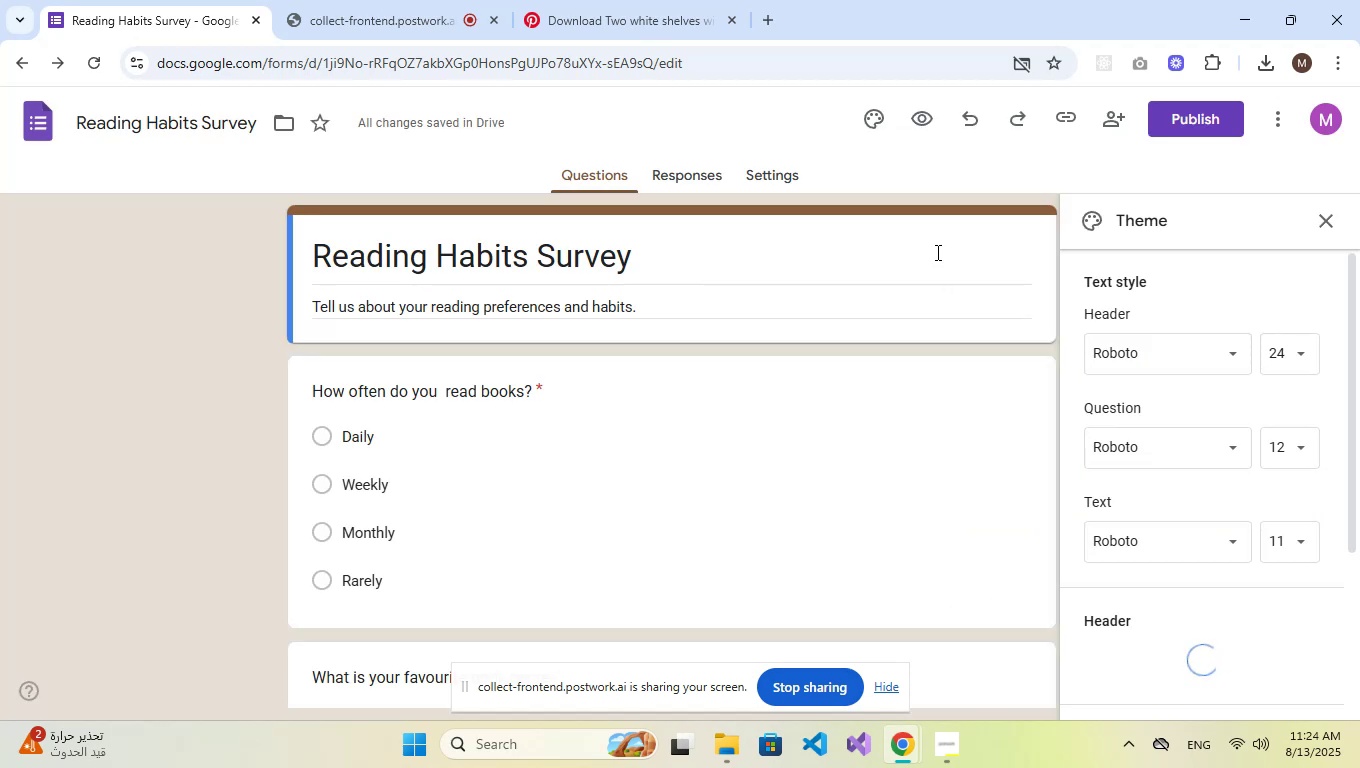 
scroll: coordinate [523, 383], scroll_direction: up, amount: 5.0
 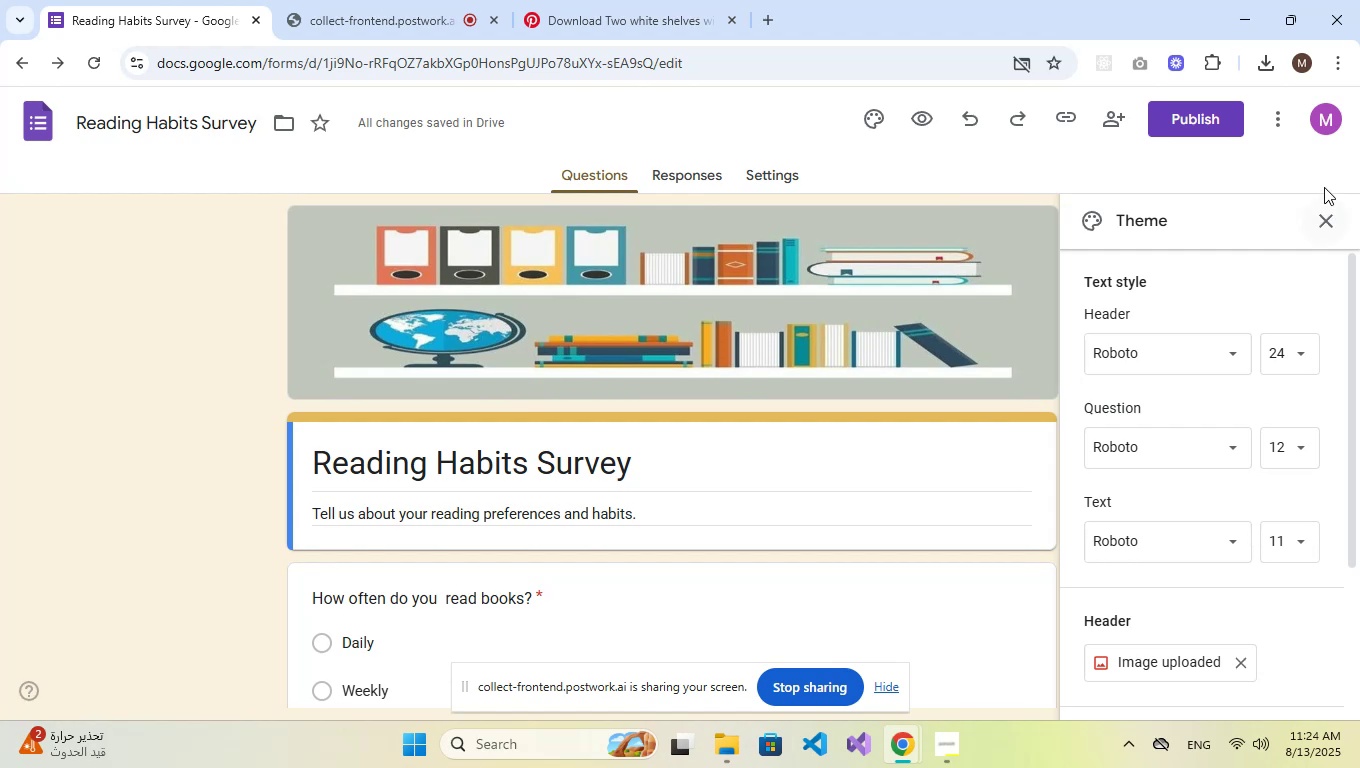 
left_click([1329, 231])
 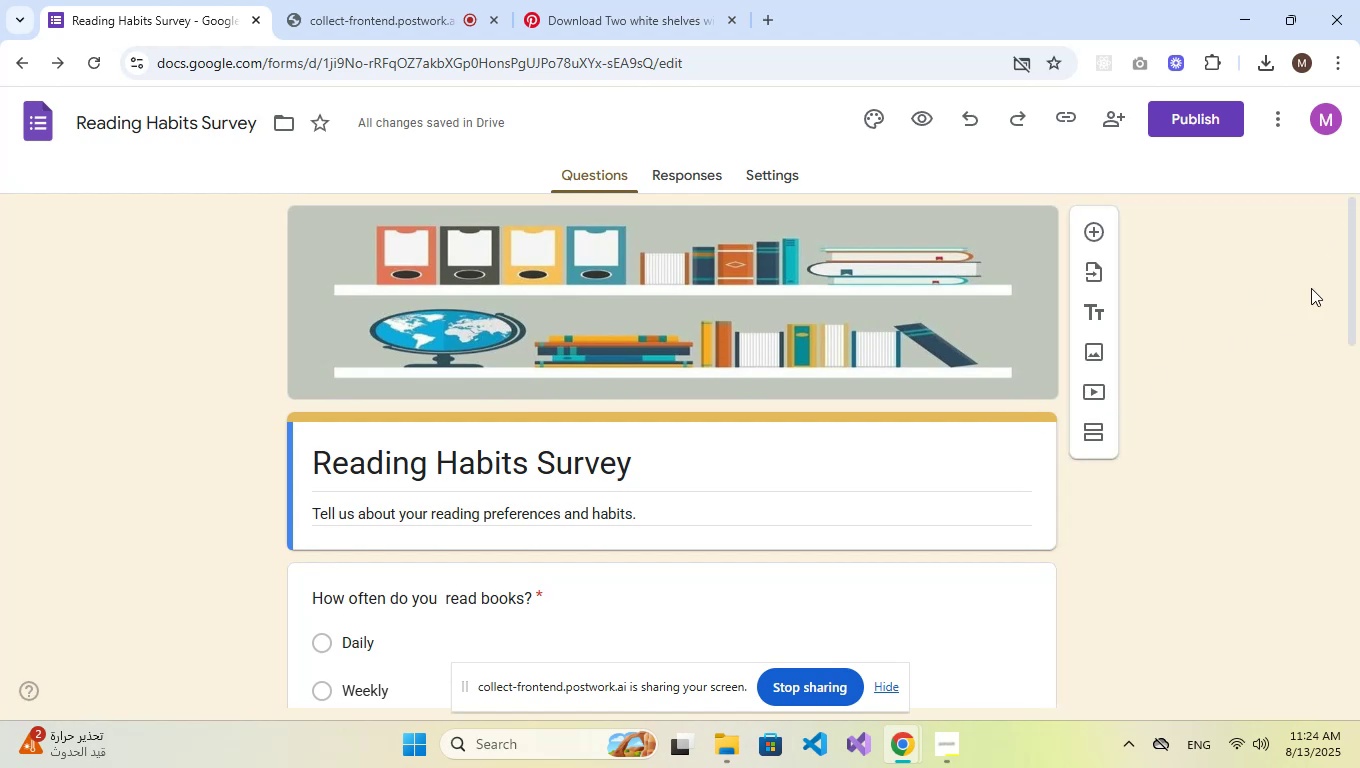 
left_click([1182, 113])
 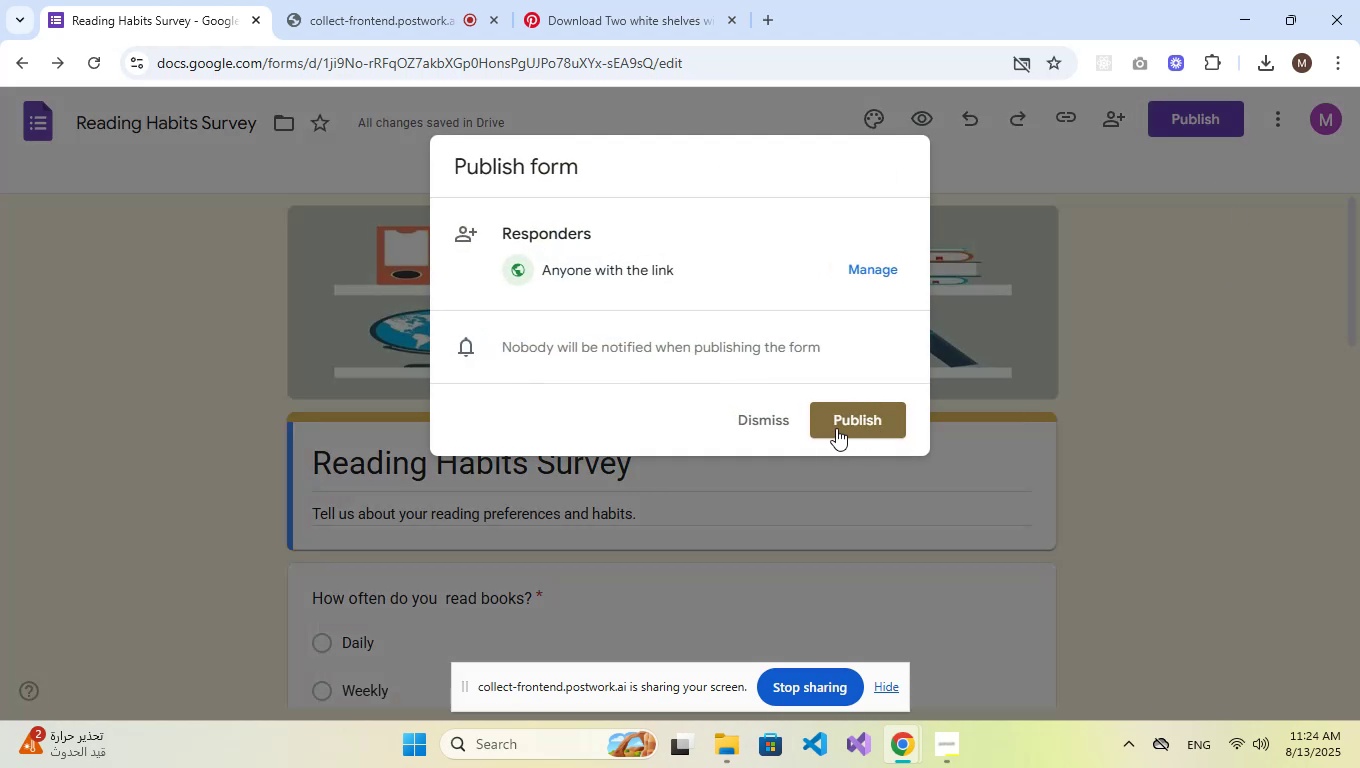 
left_click([852, 419])
 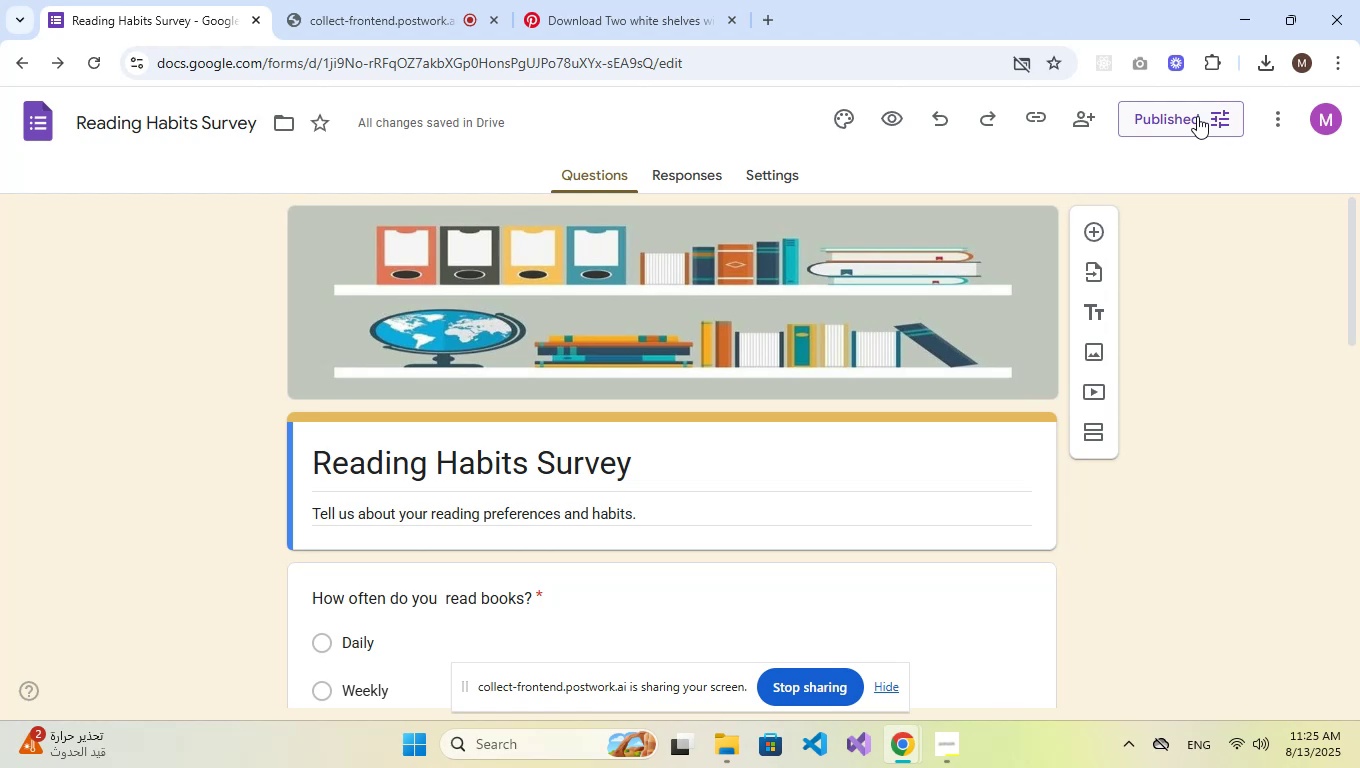 
wait(7.83)
 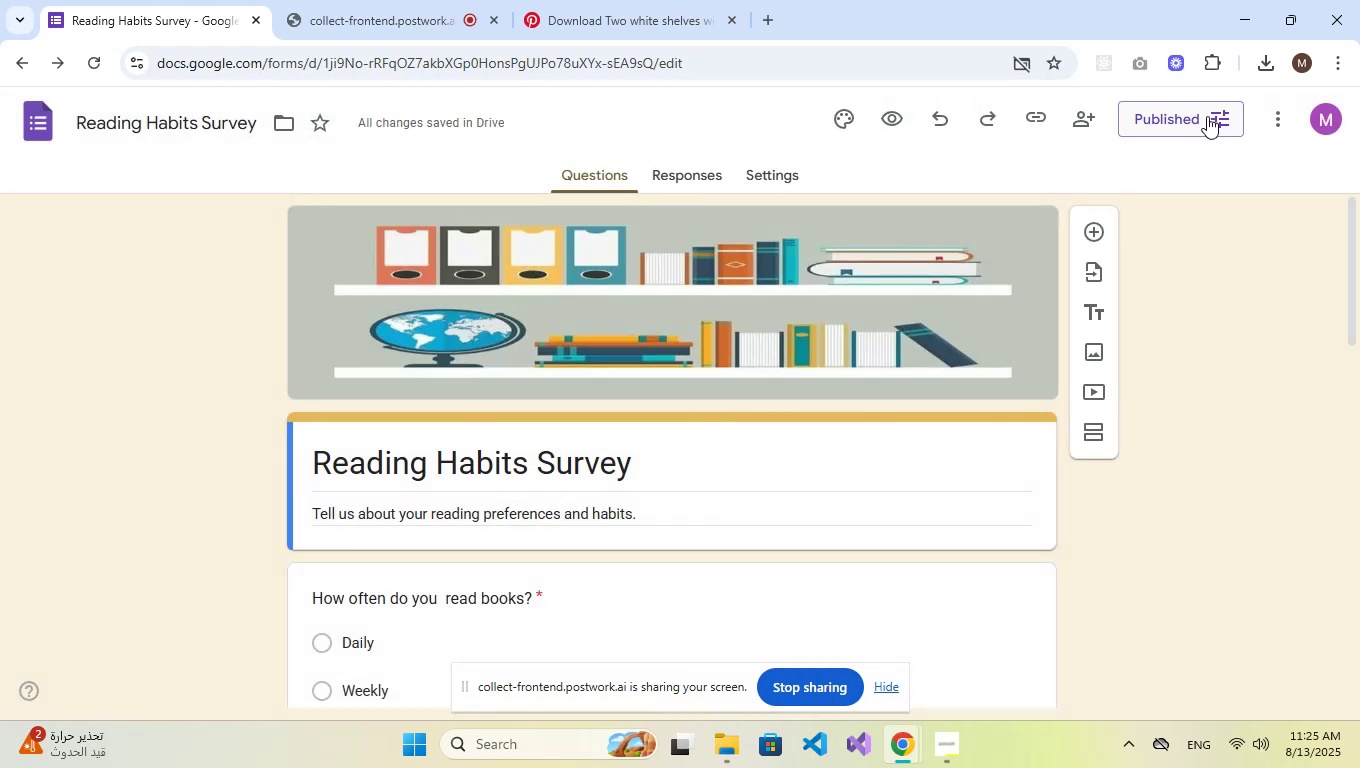 
left_click([1197, 116])
 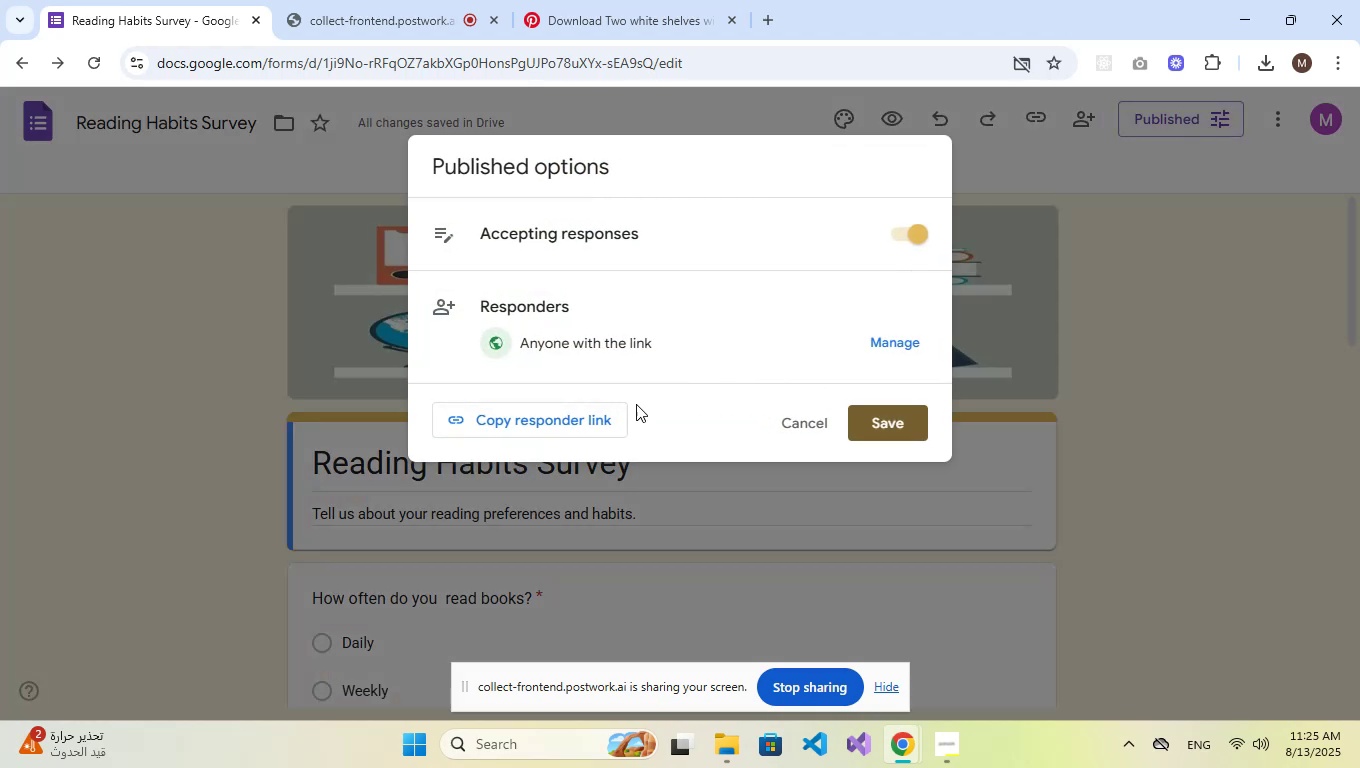 
left_click([582, 410])
 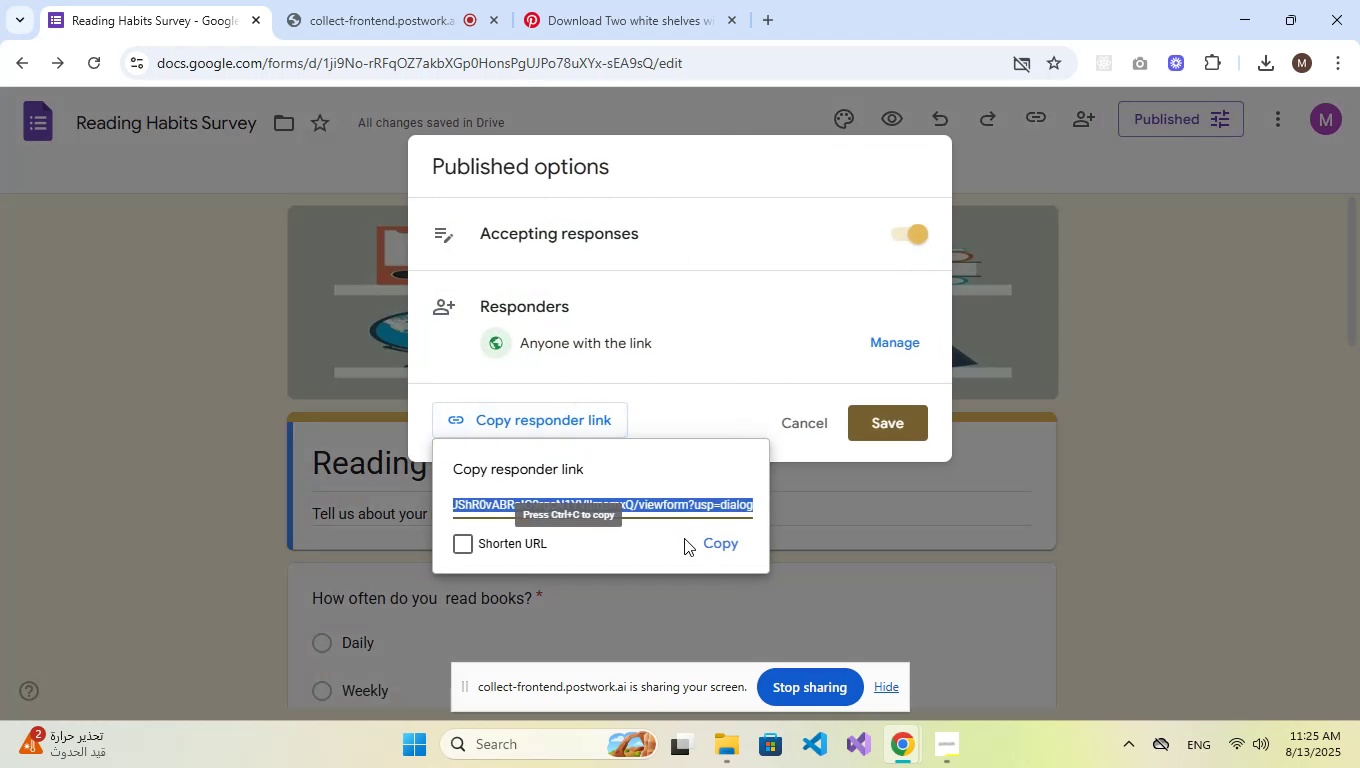 
left_click([706, 542])
 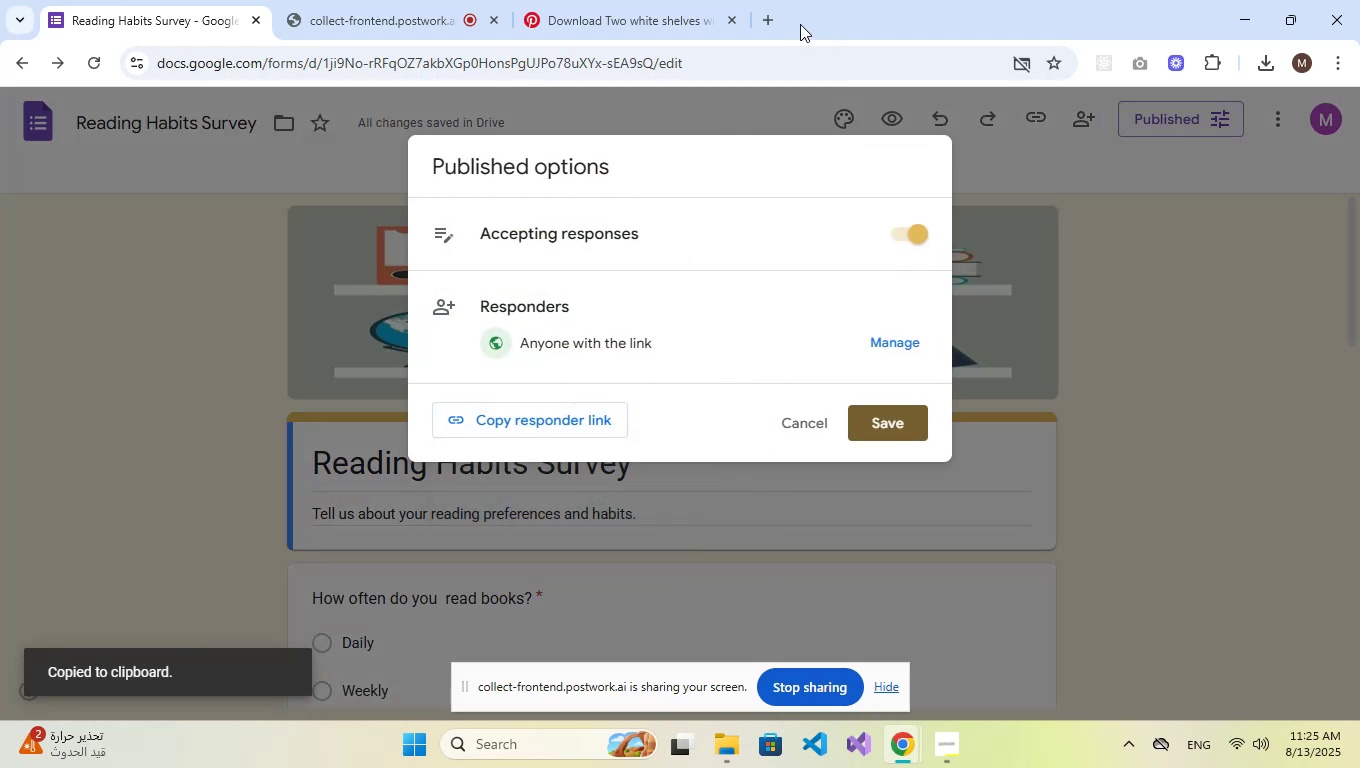 
left_click([773, 15])
 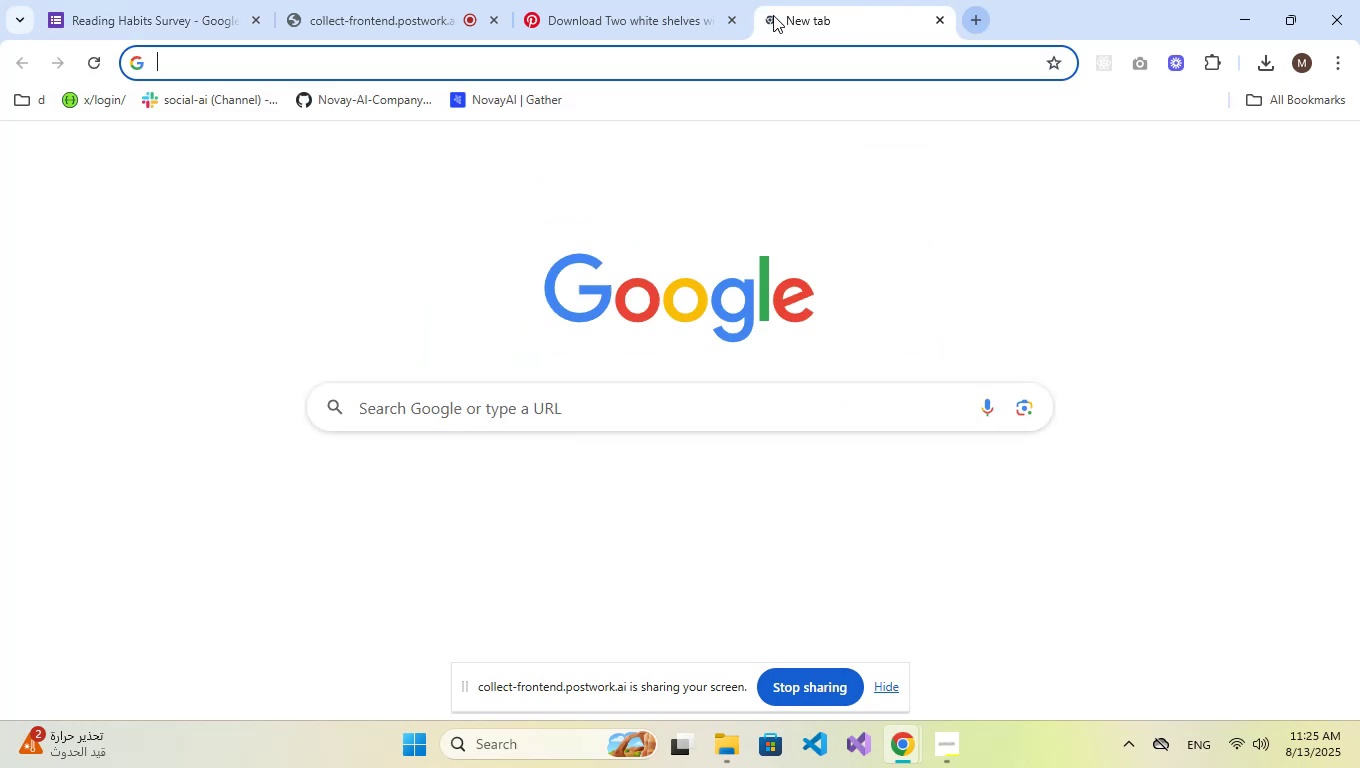 
key(Control+V)
 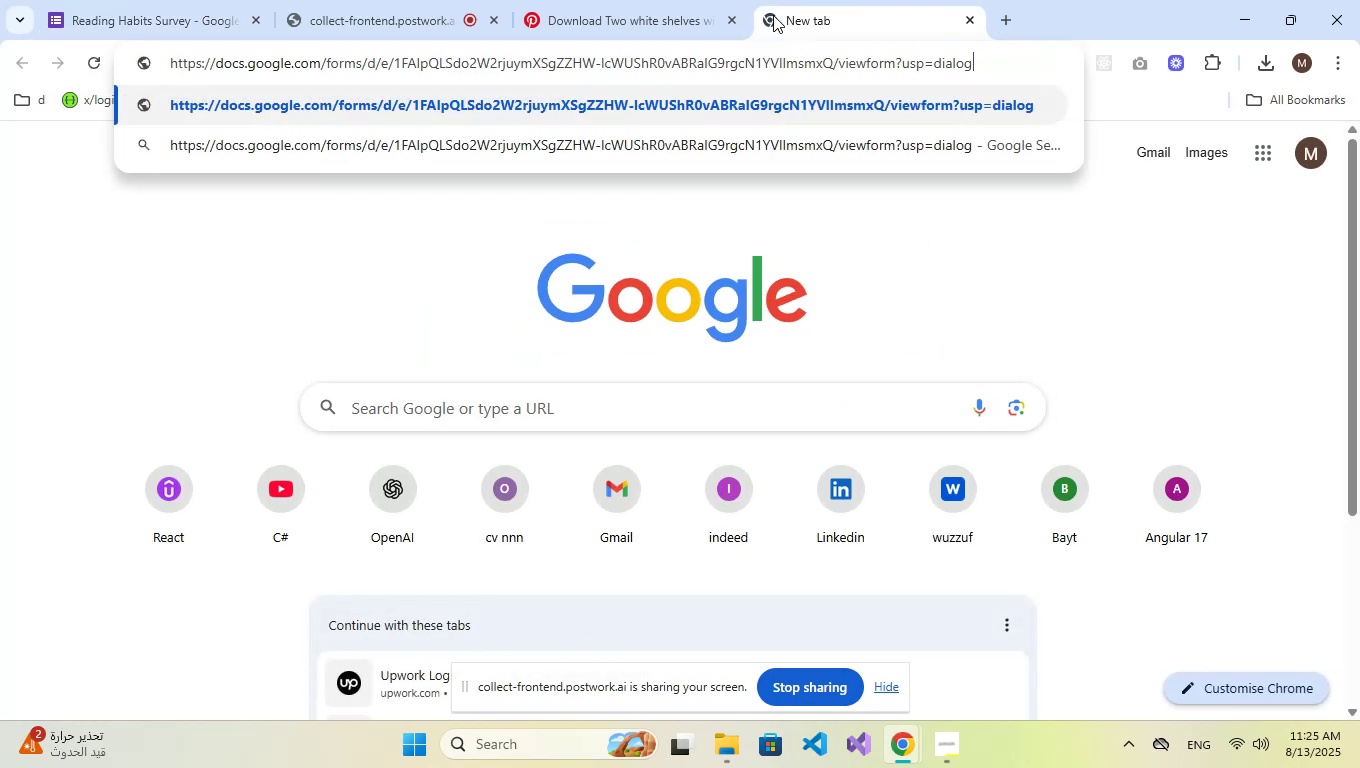 
key(NumpadEnter)
 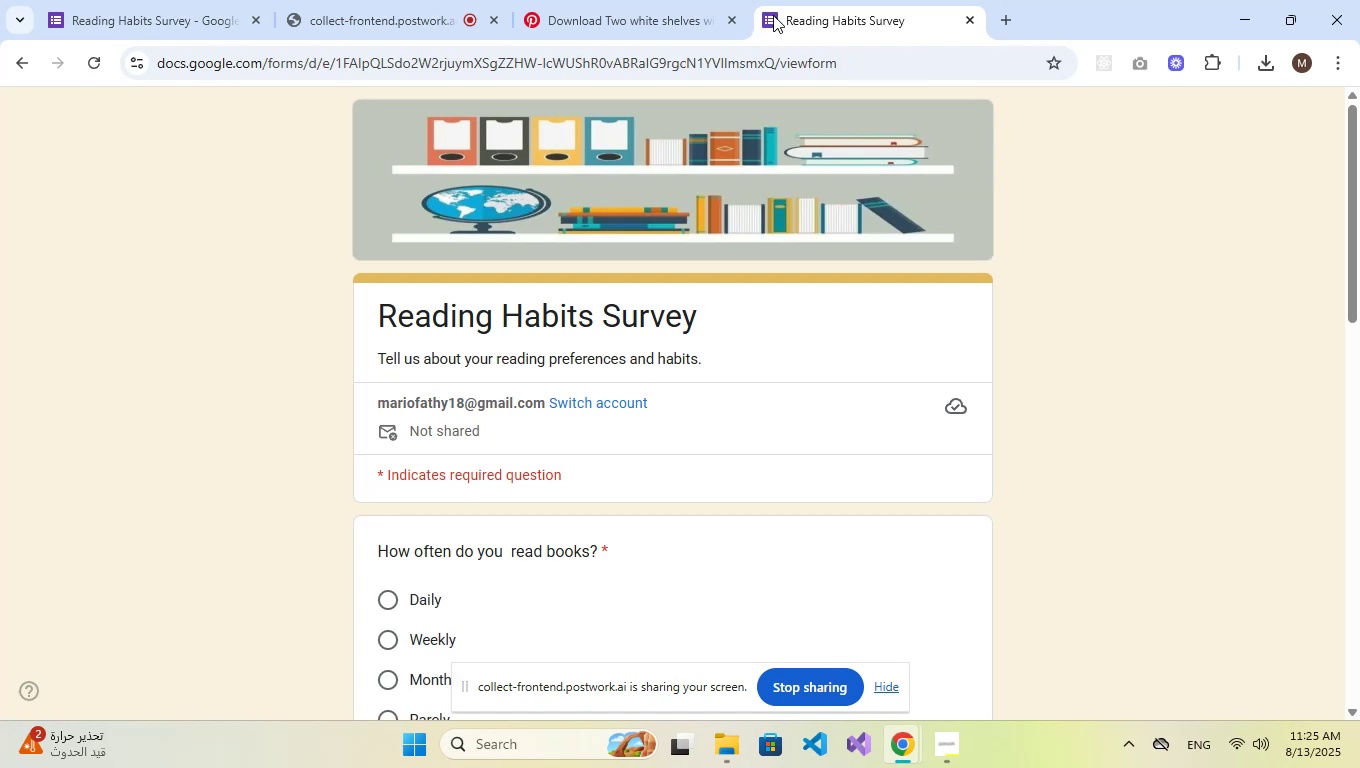 
wait(5.55)
 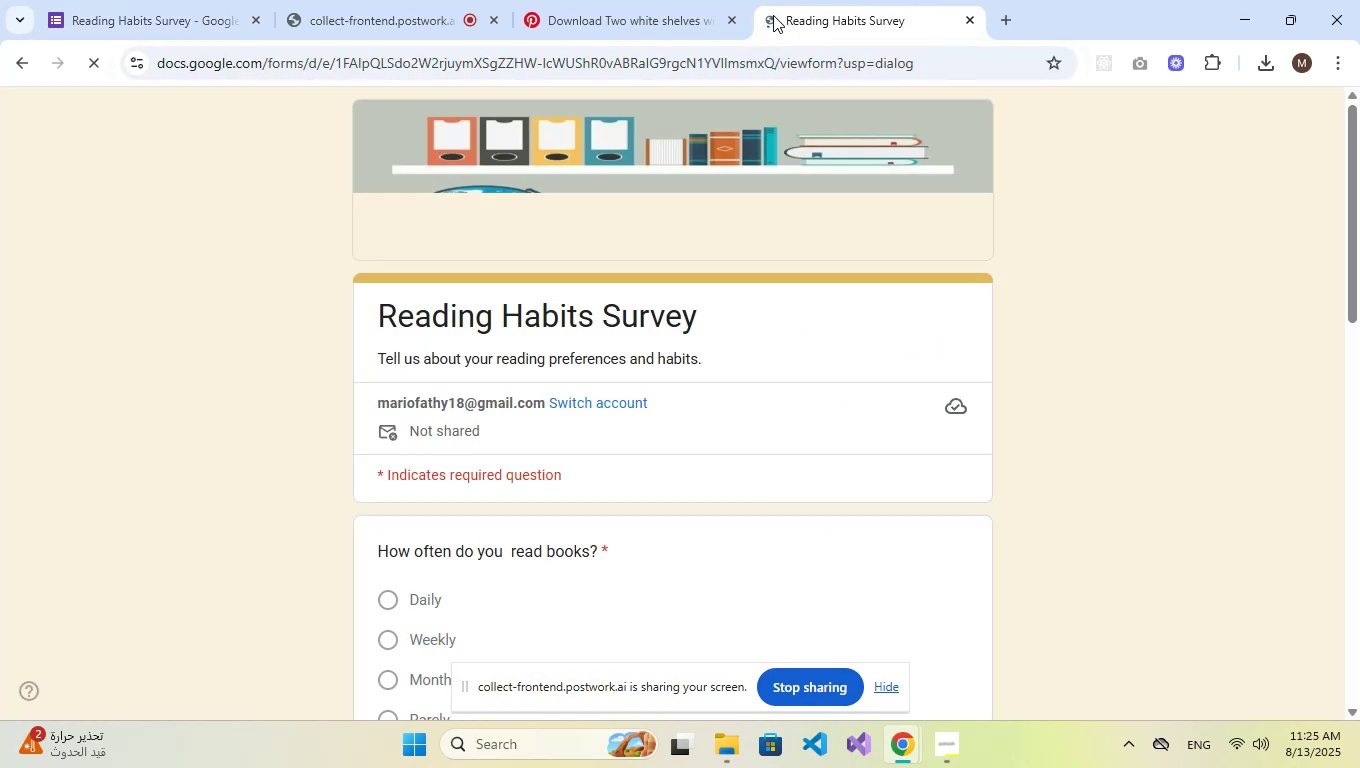 
scroll: coordinate [797, 255], scroll_direction: down, amount: 4.0
 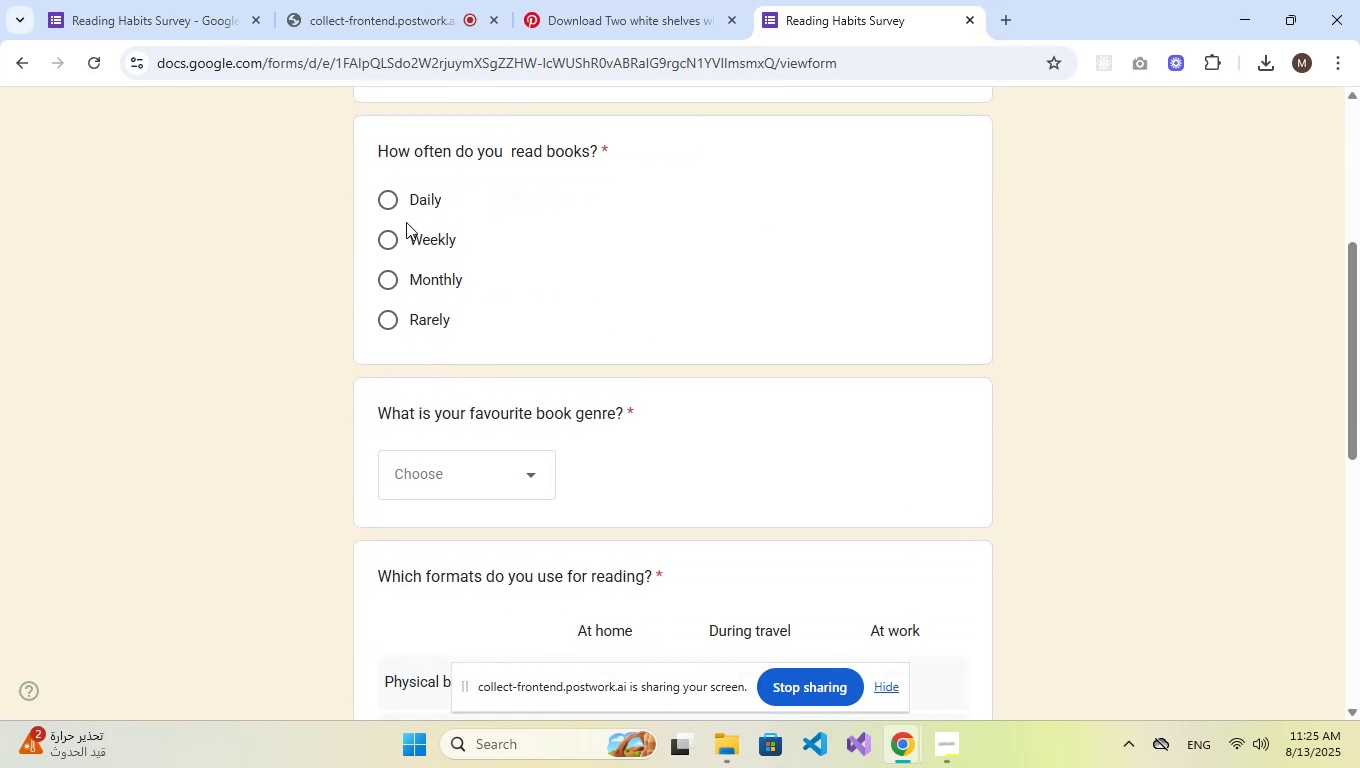 
double_click([418, 238])
 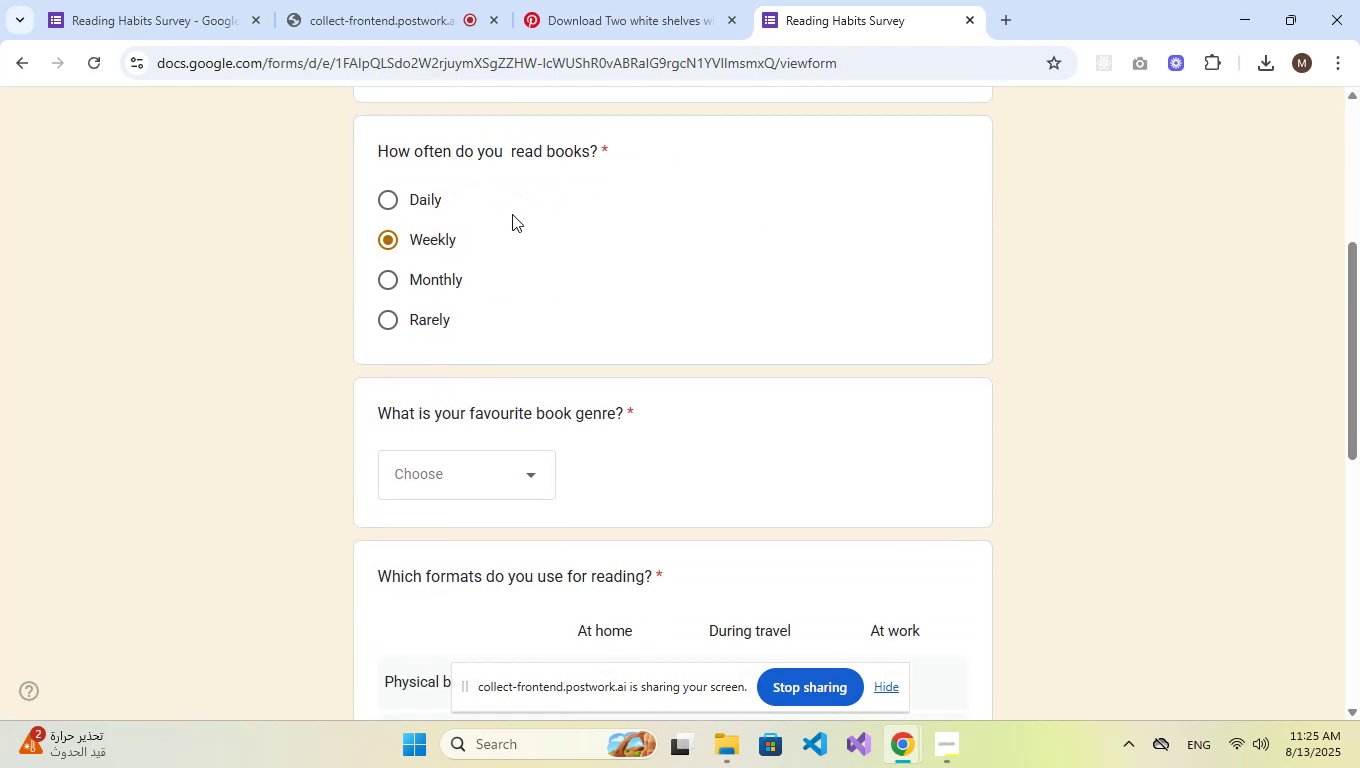 
left_click([510, 503])
 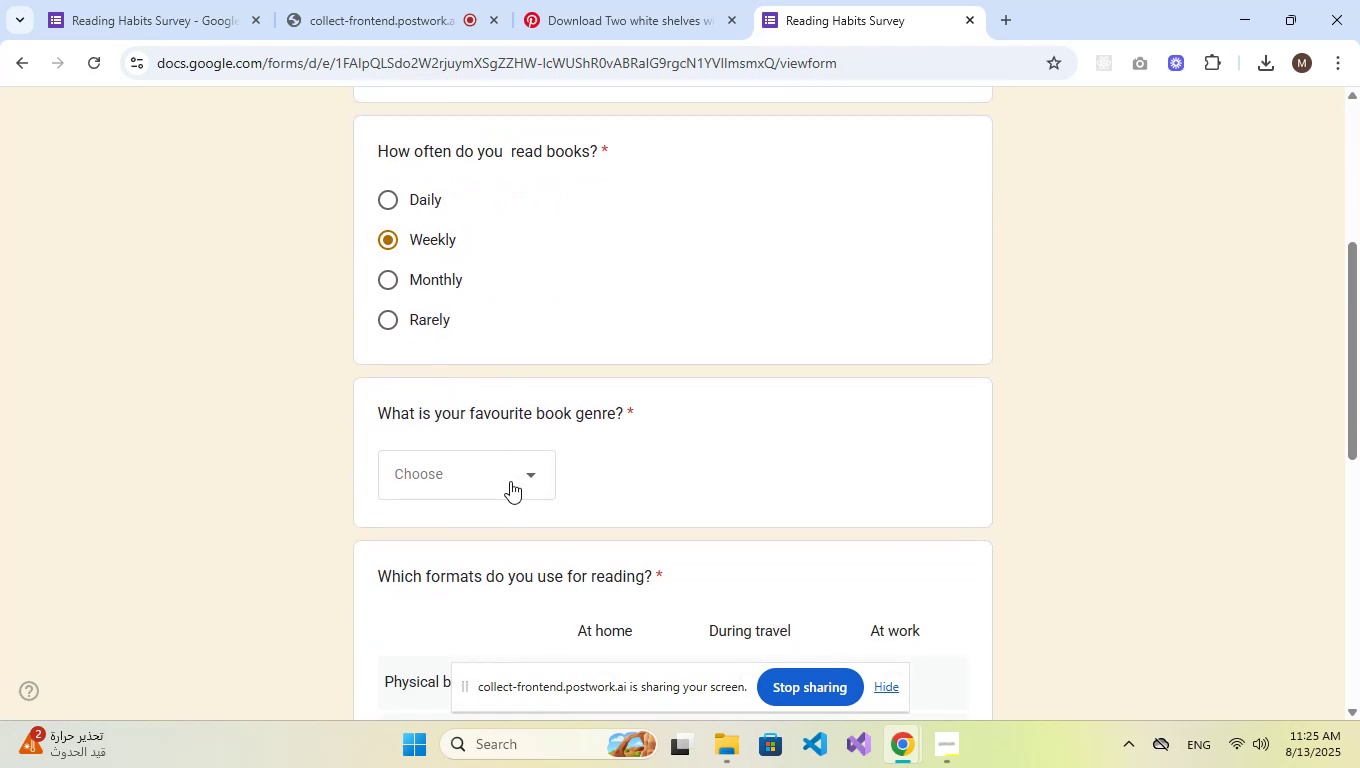 
left_click([510, 480])
 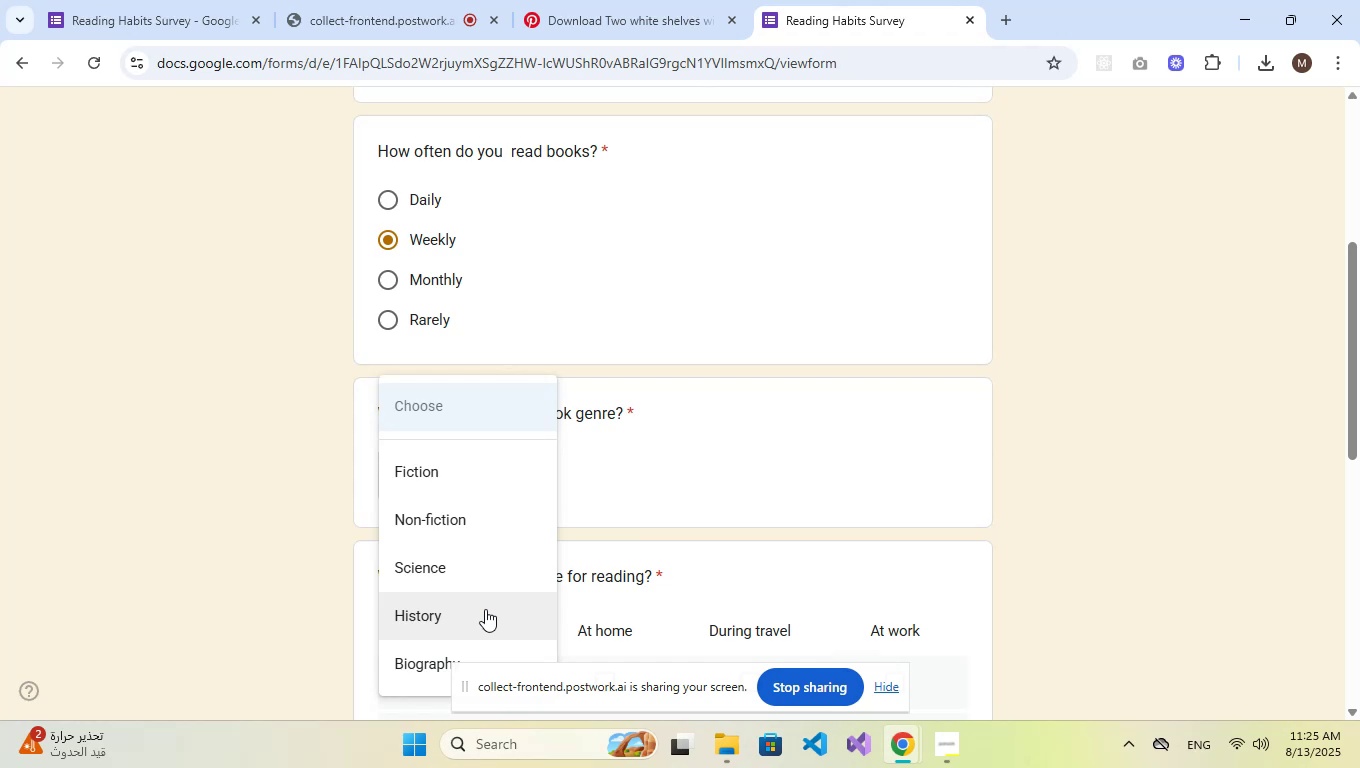 
left_click([485, 610])
 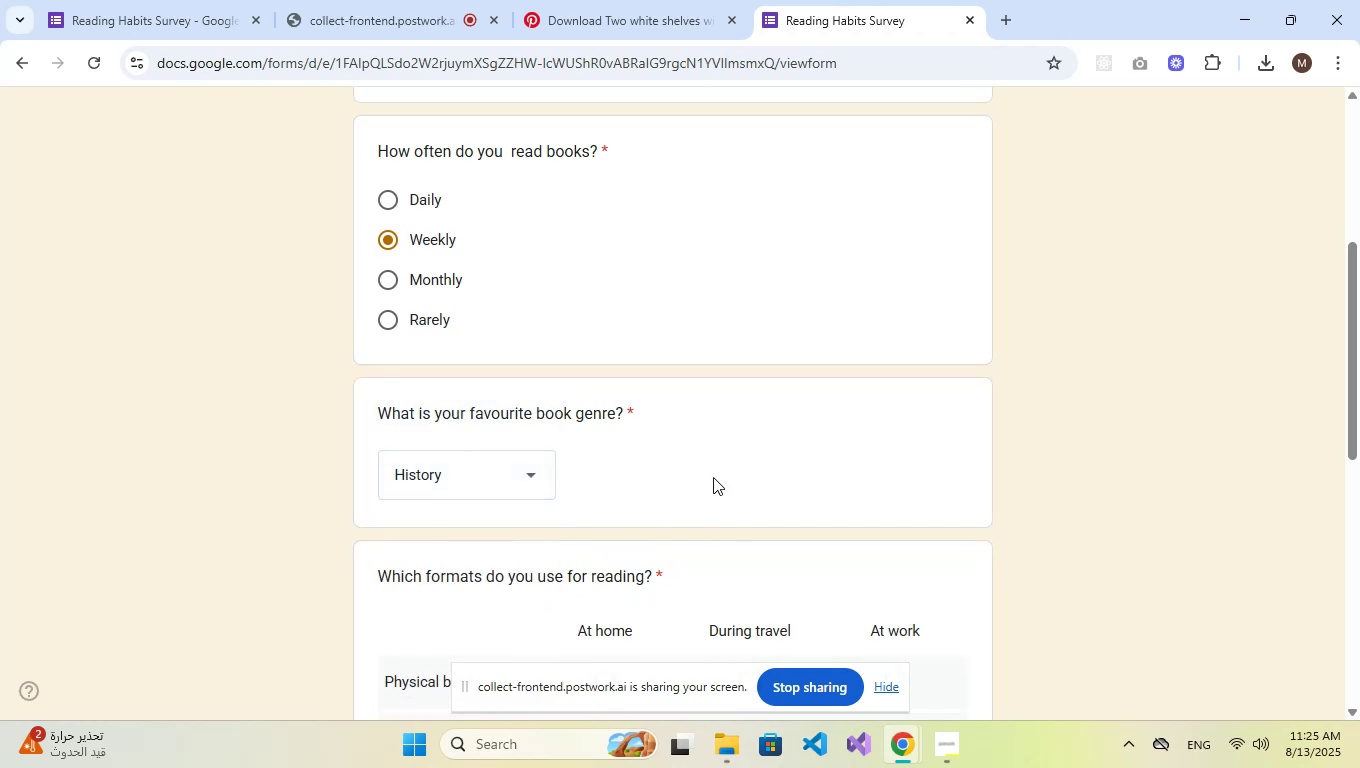 
scroll: coordinate [723, 406], scroll_direction: down, amount: 2.0
 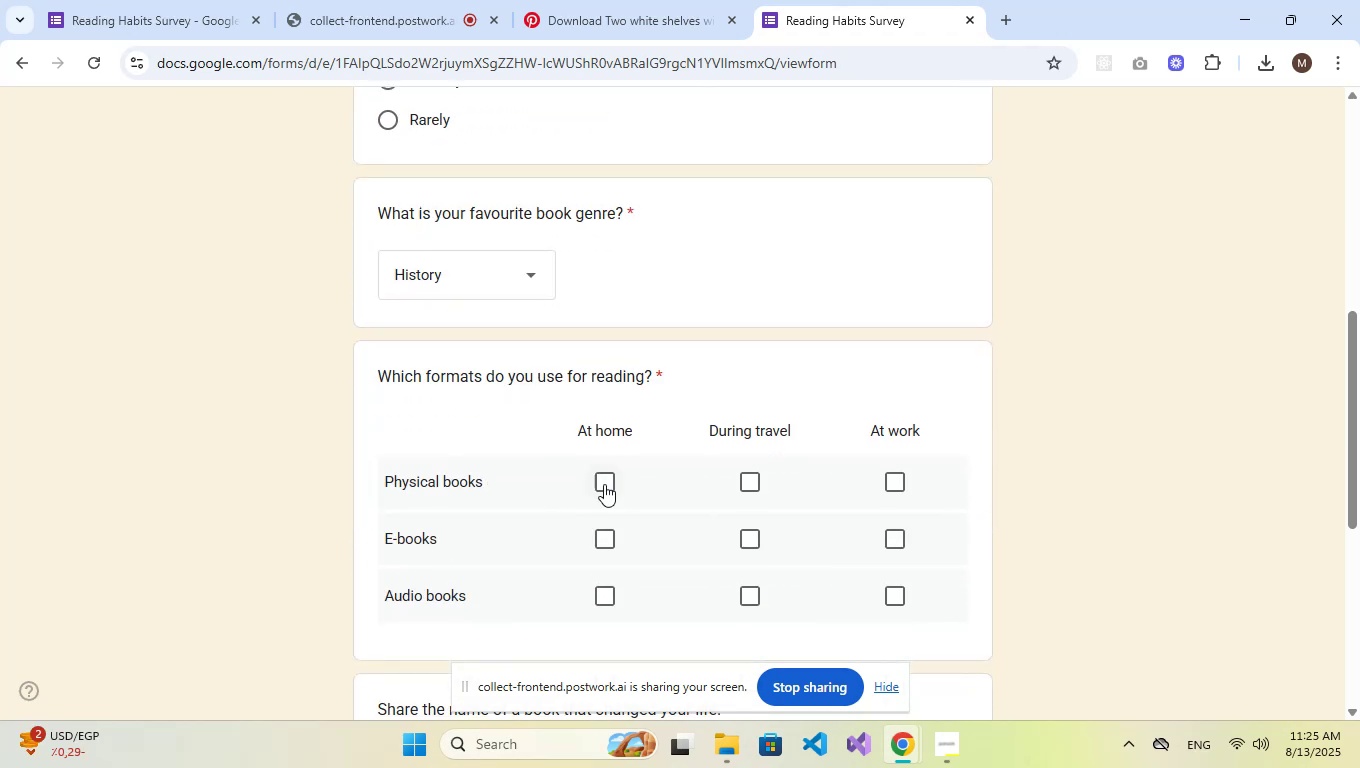 
left_click([597, 486])
 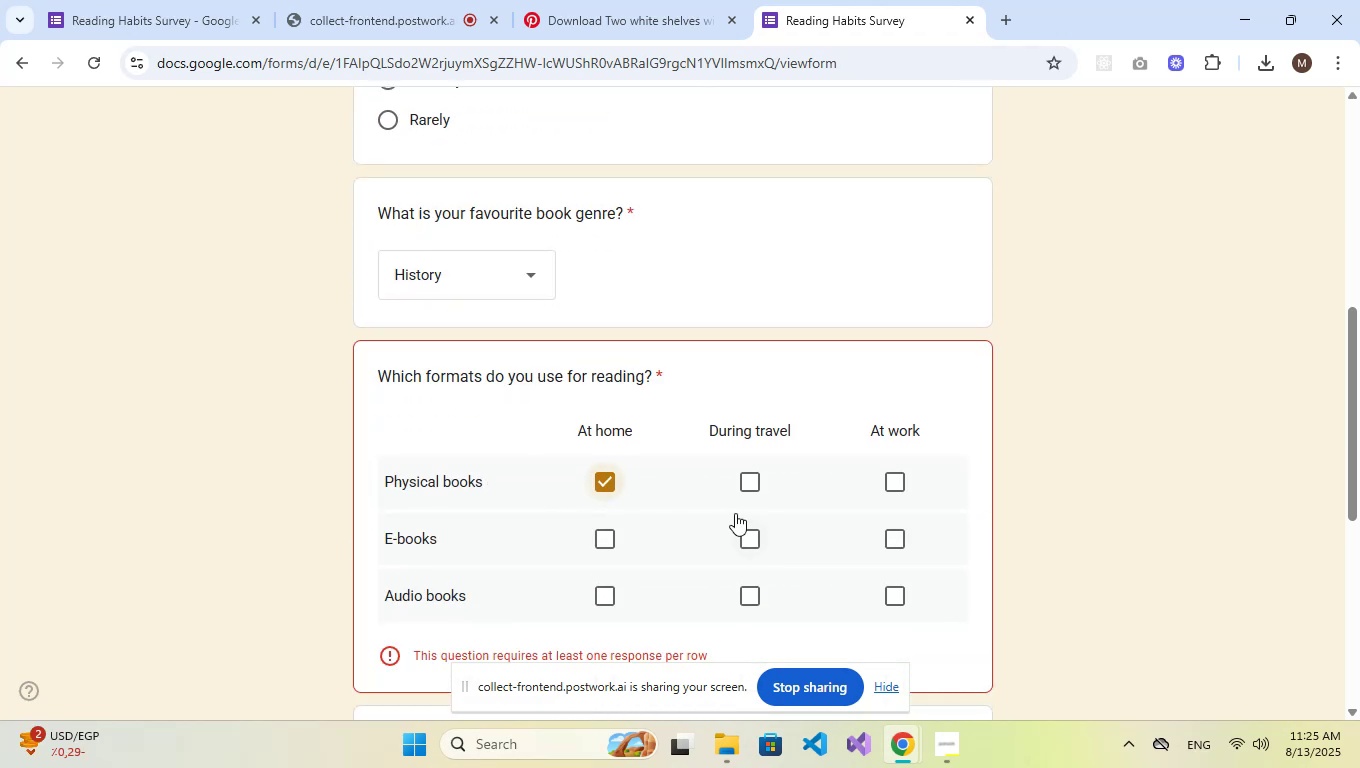 
left_click([752, 488])
 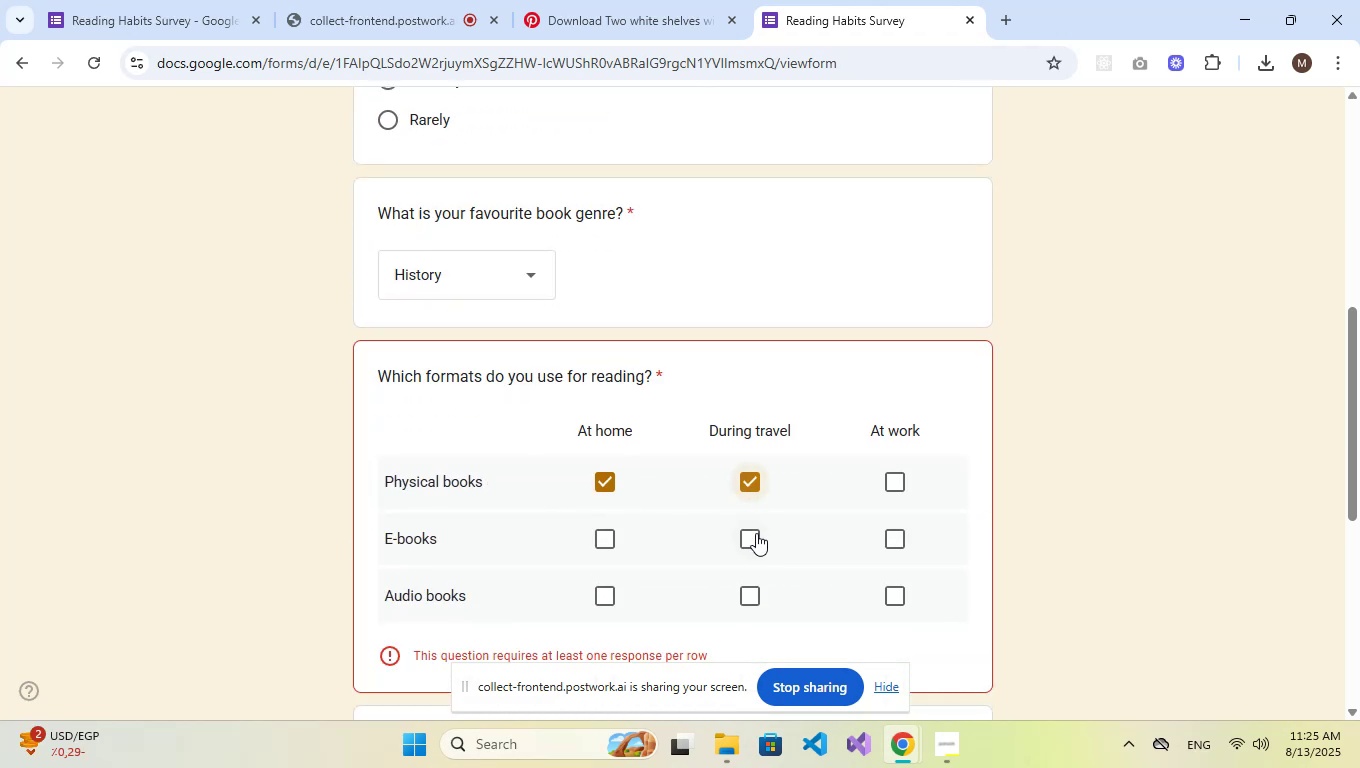 
left_click([756, 549])
 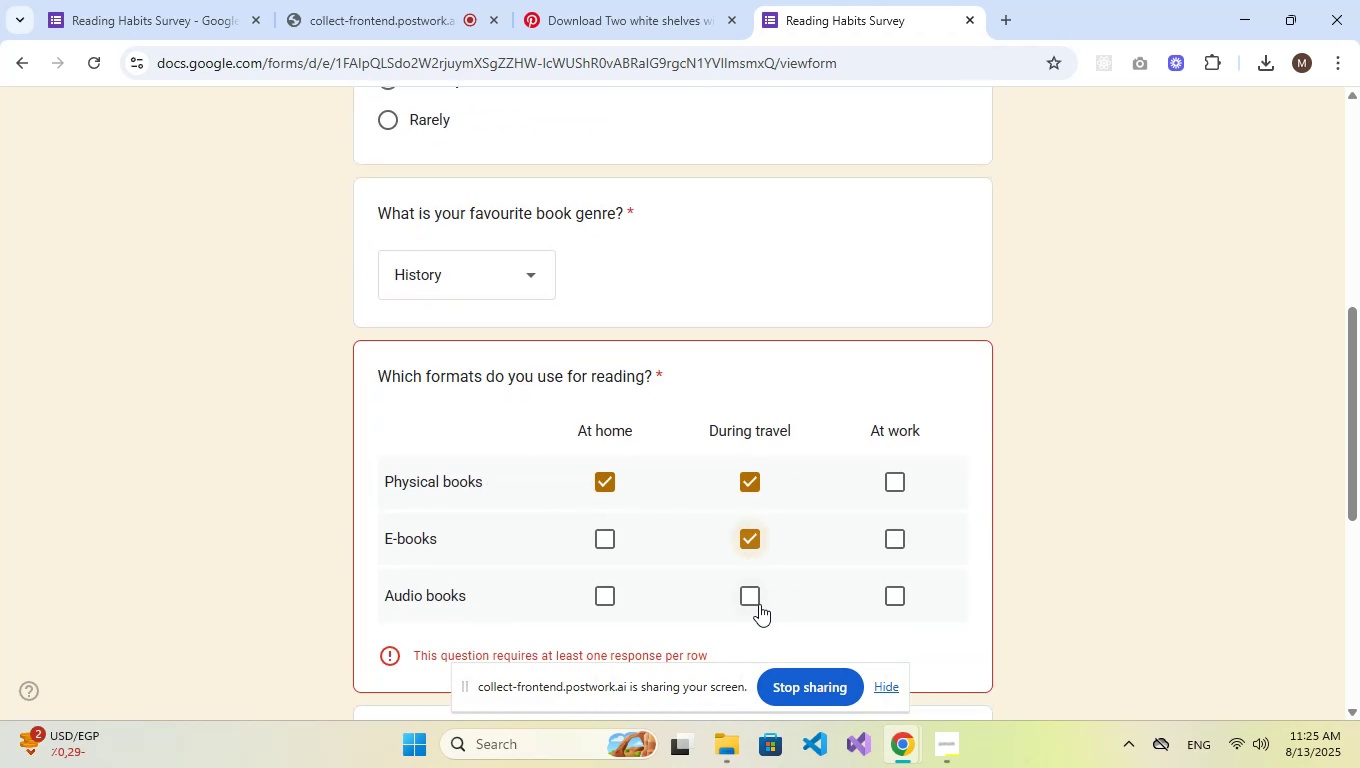 
left_click([758, 599])
 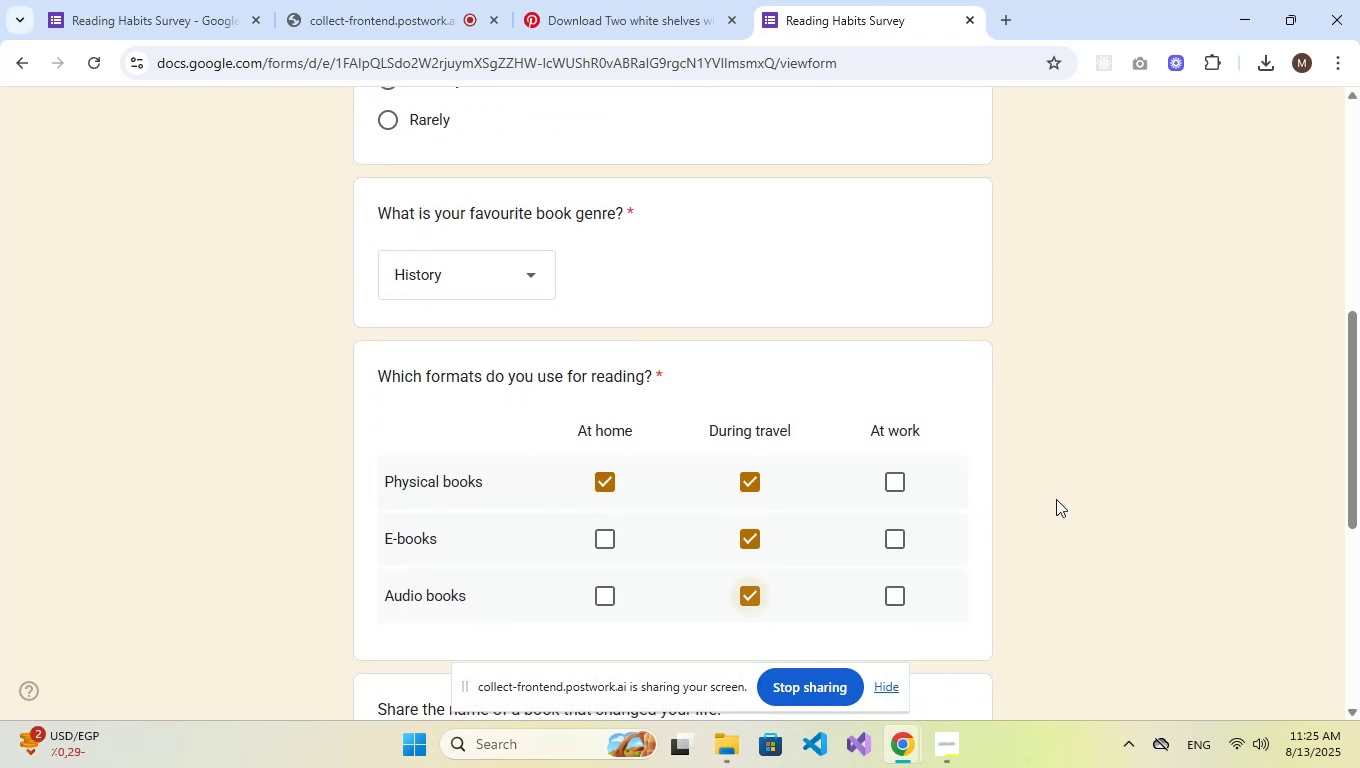 
scroll: coordinate [1037, 465], scroll_direction: down, amount: 4.0
 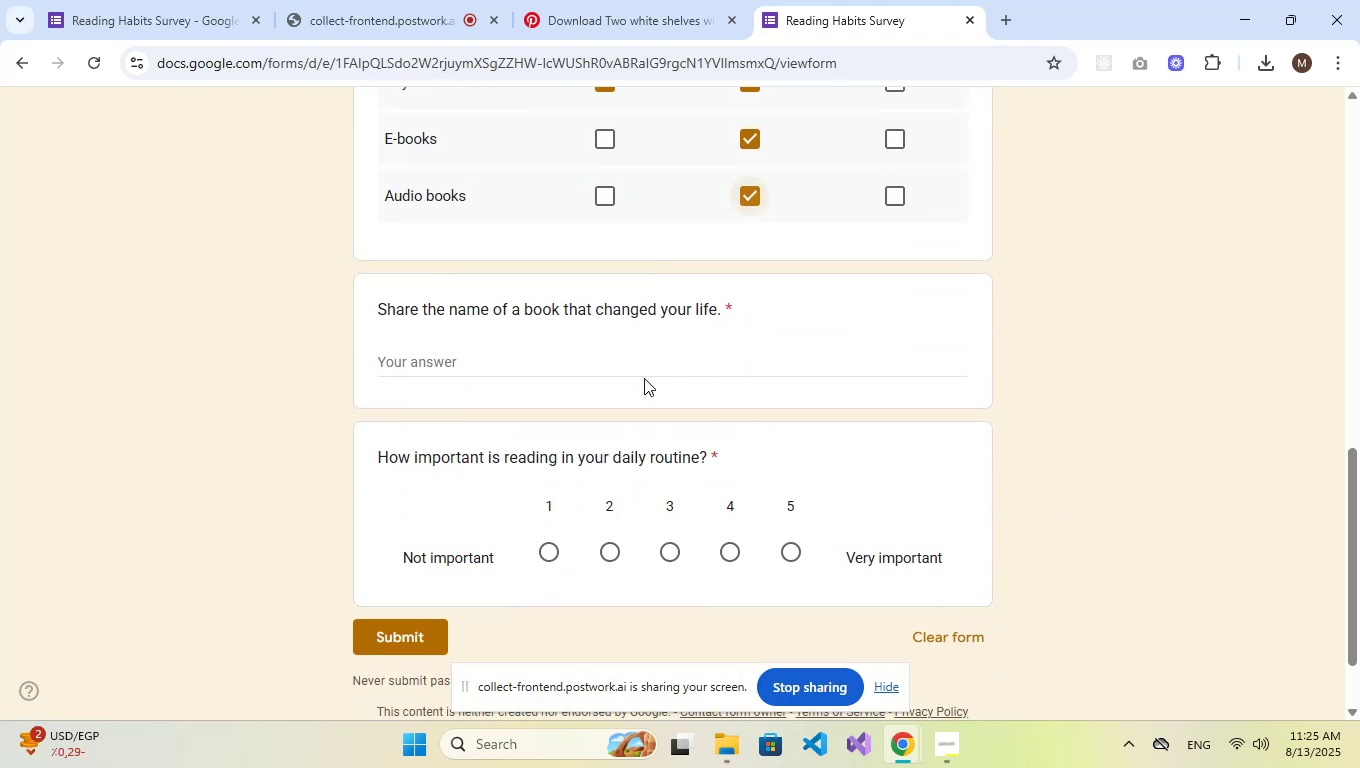 
left_click([639, 369])
 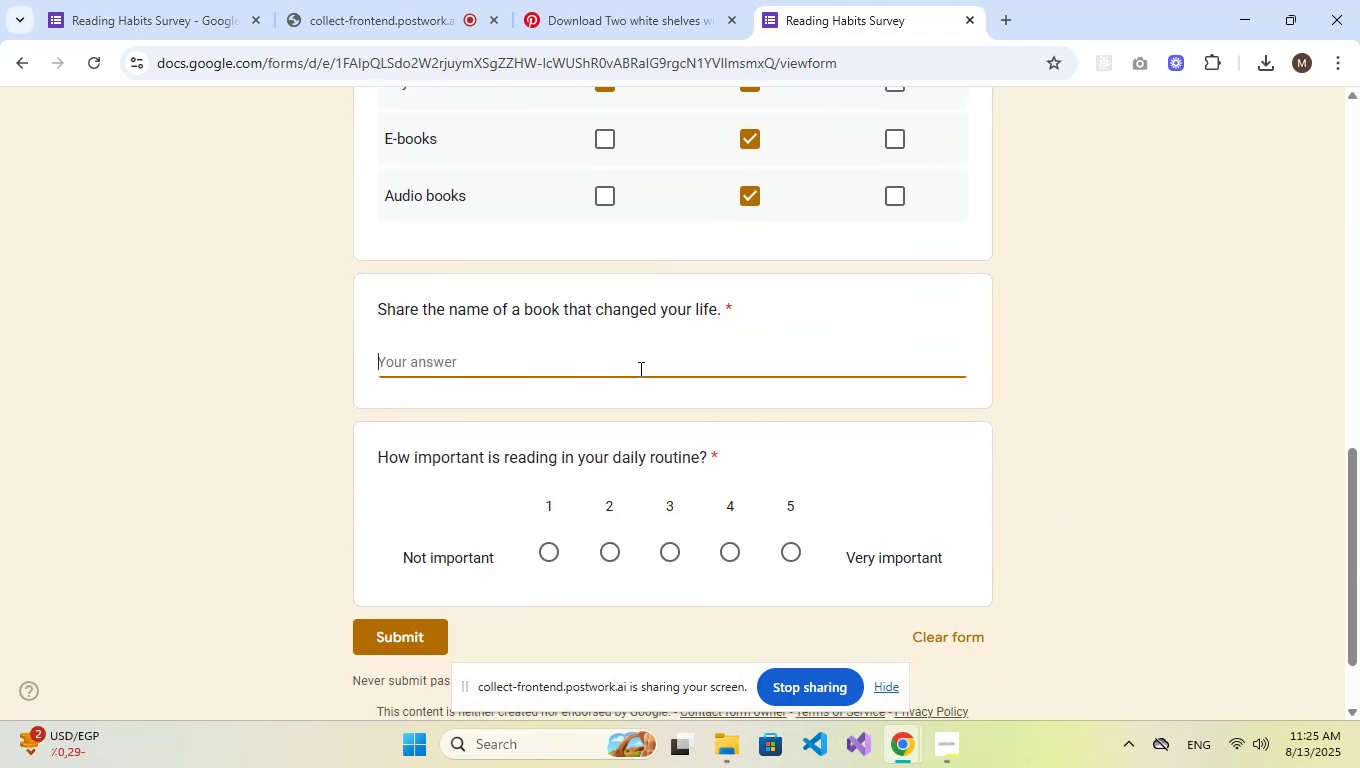 
type(Test)
 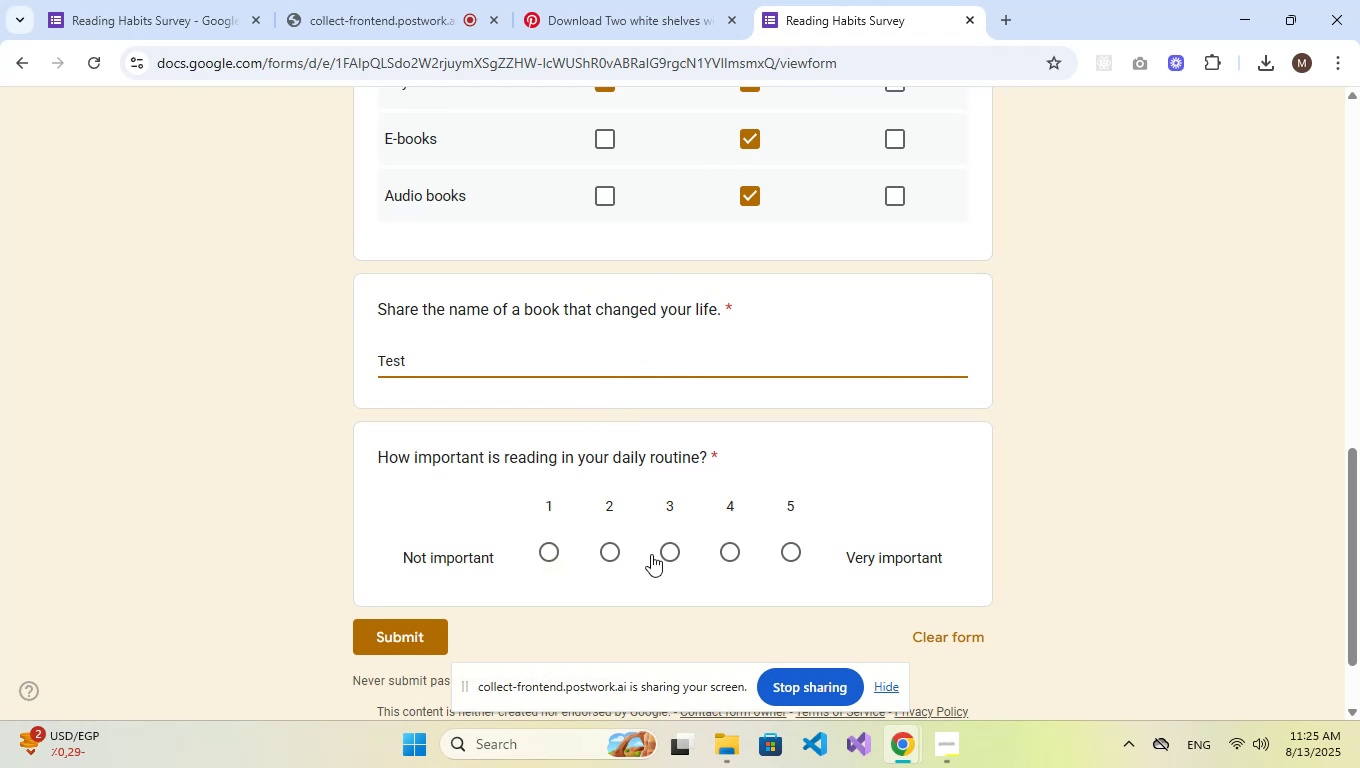 
left_click([663, 549])
 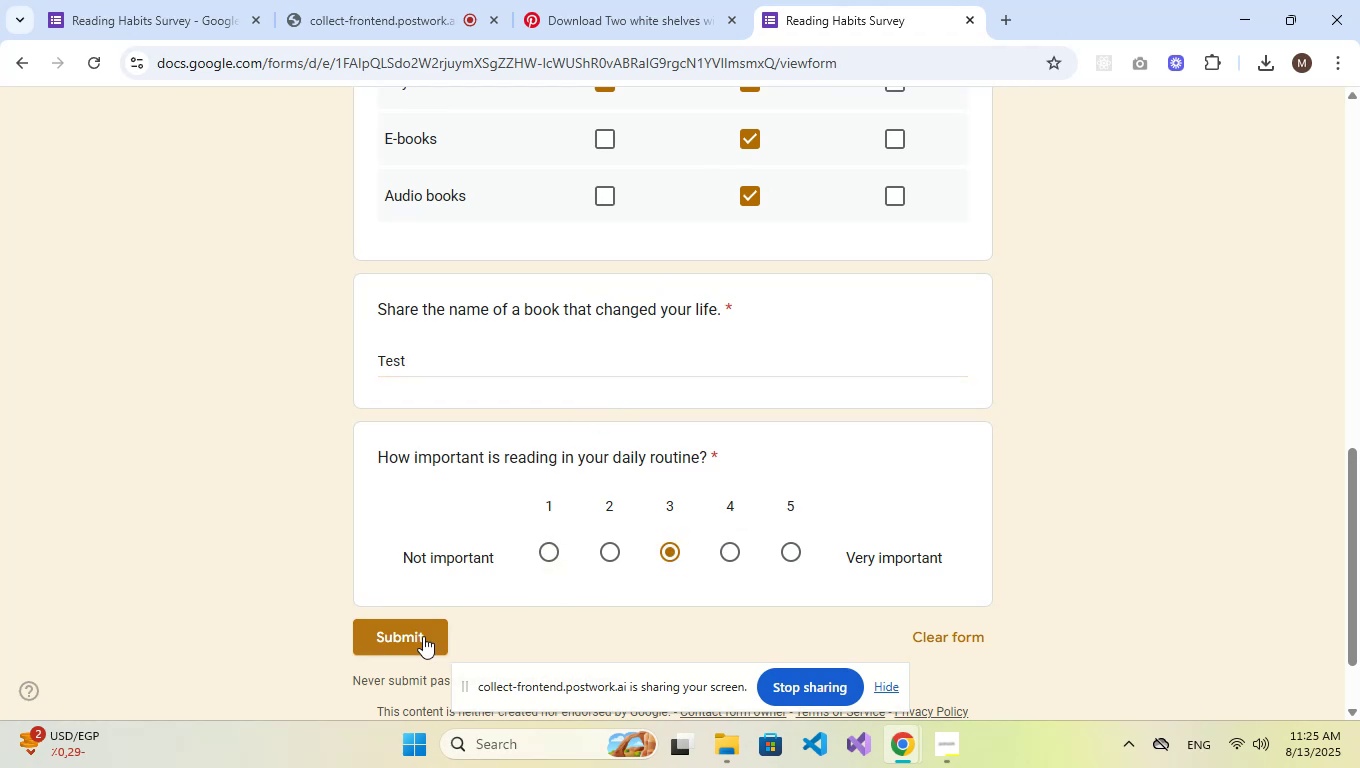 
left_click([423, 636])
 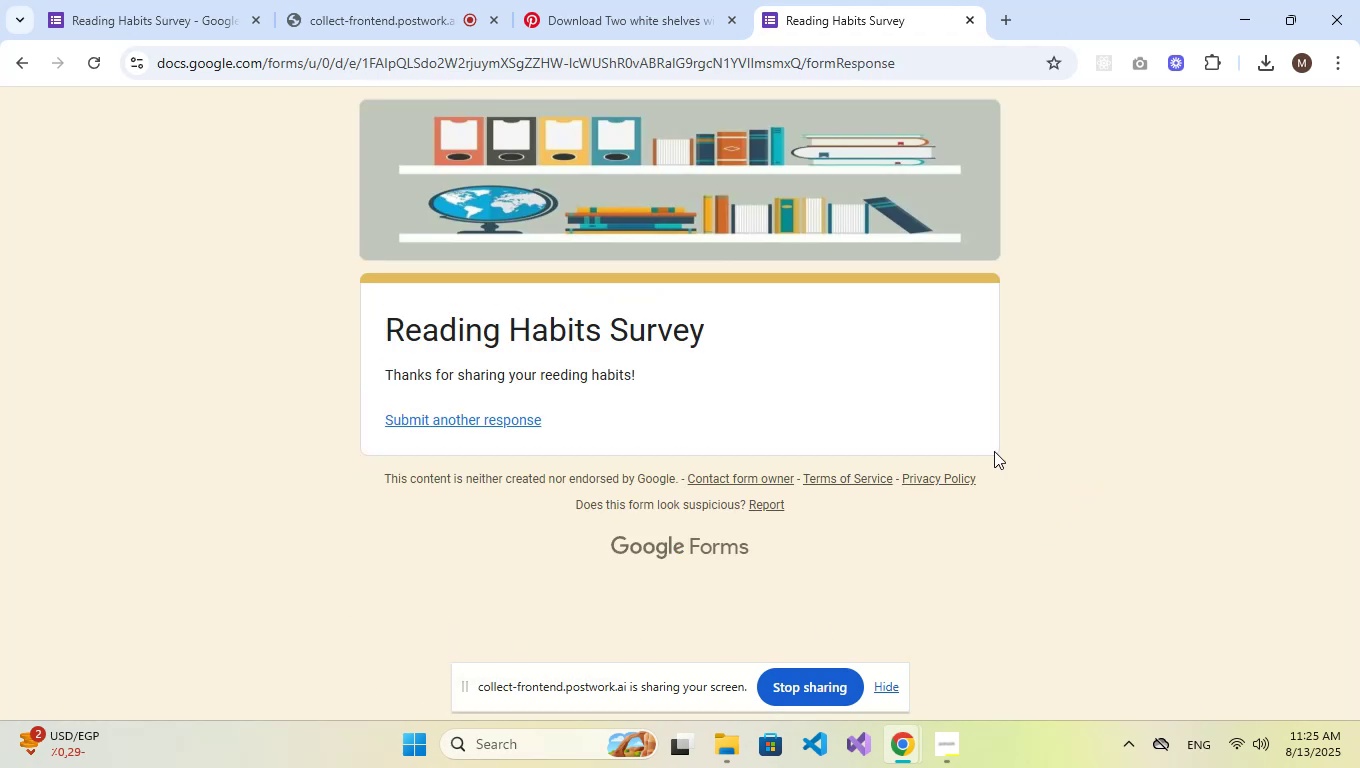 
left_click([159, 0])
 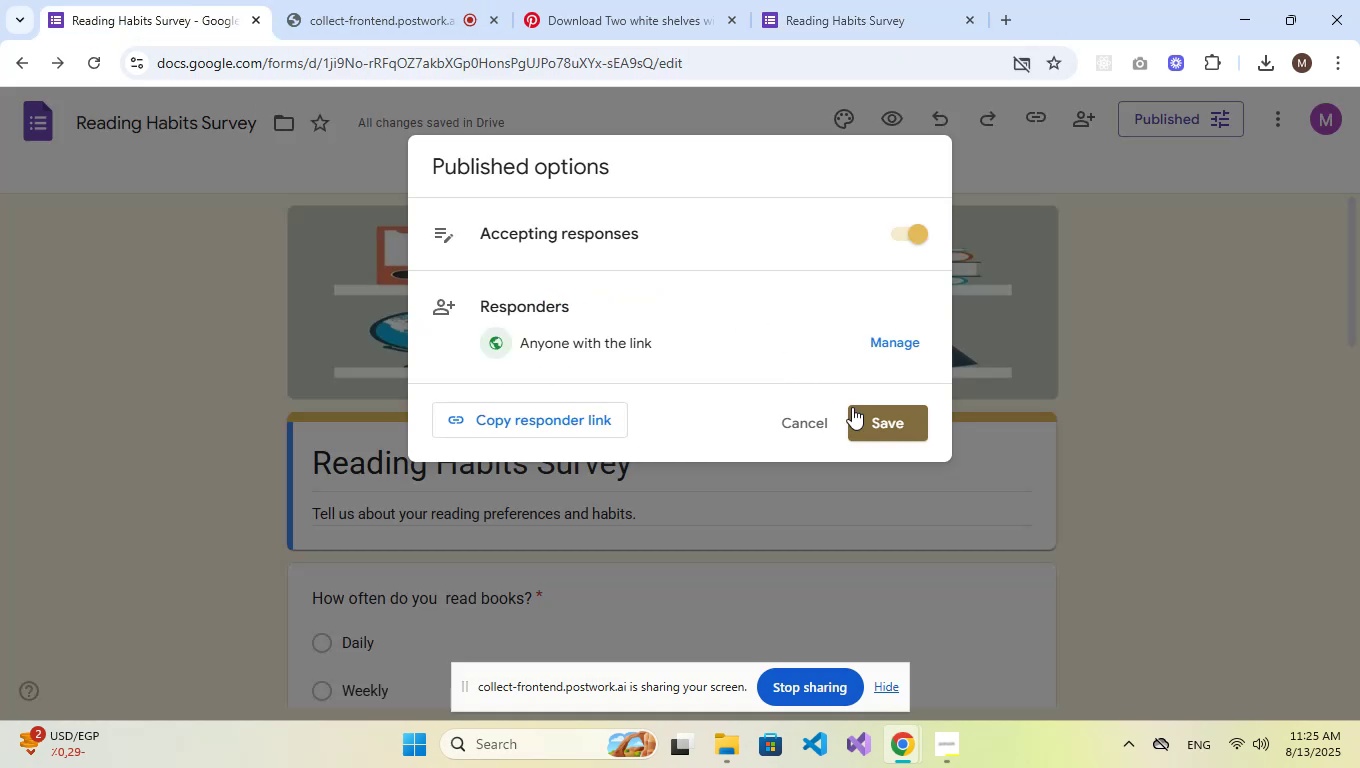 
left_click([805, 425])
 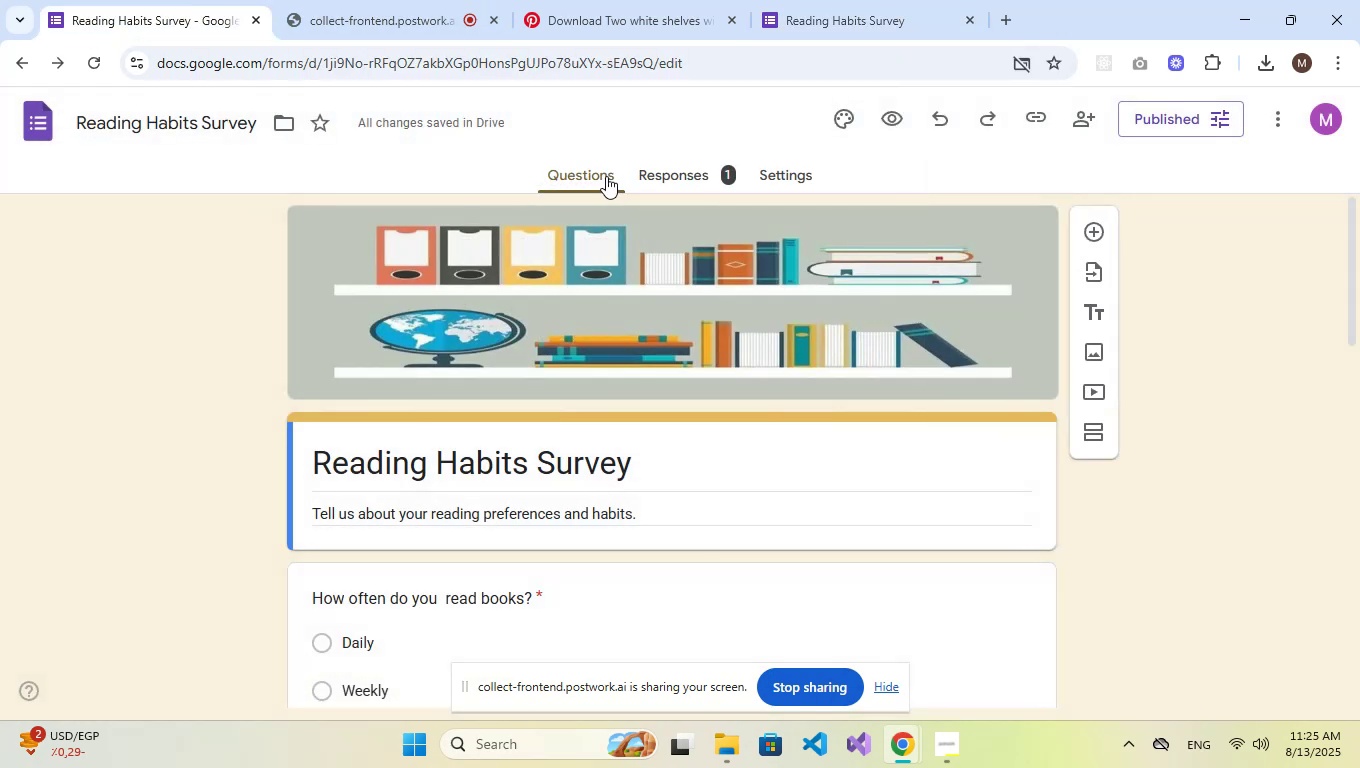 
left_click([674, 174])
 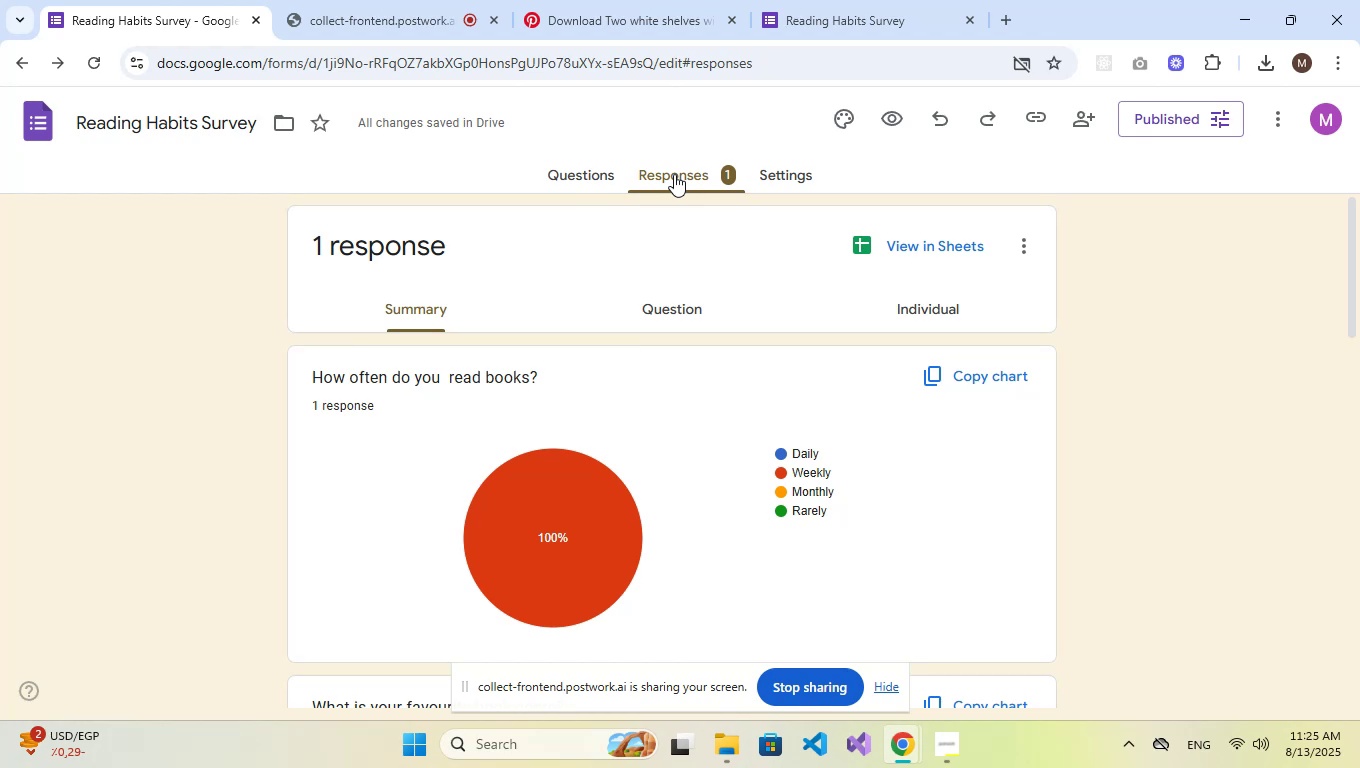 
wait(8.78)
 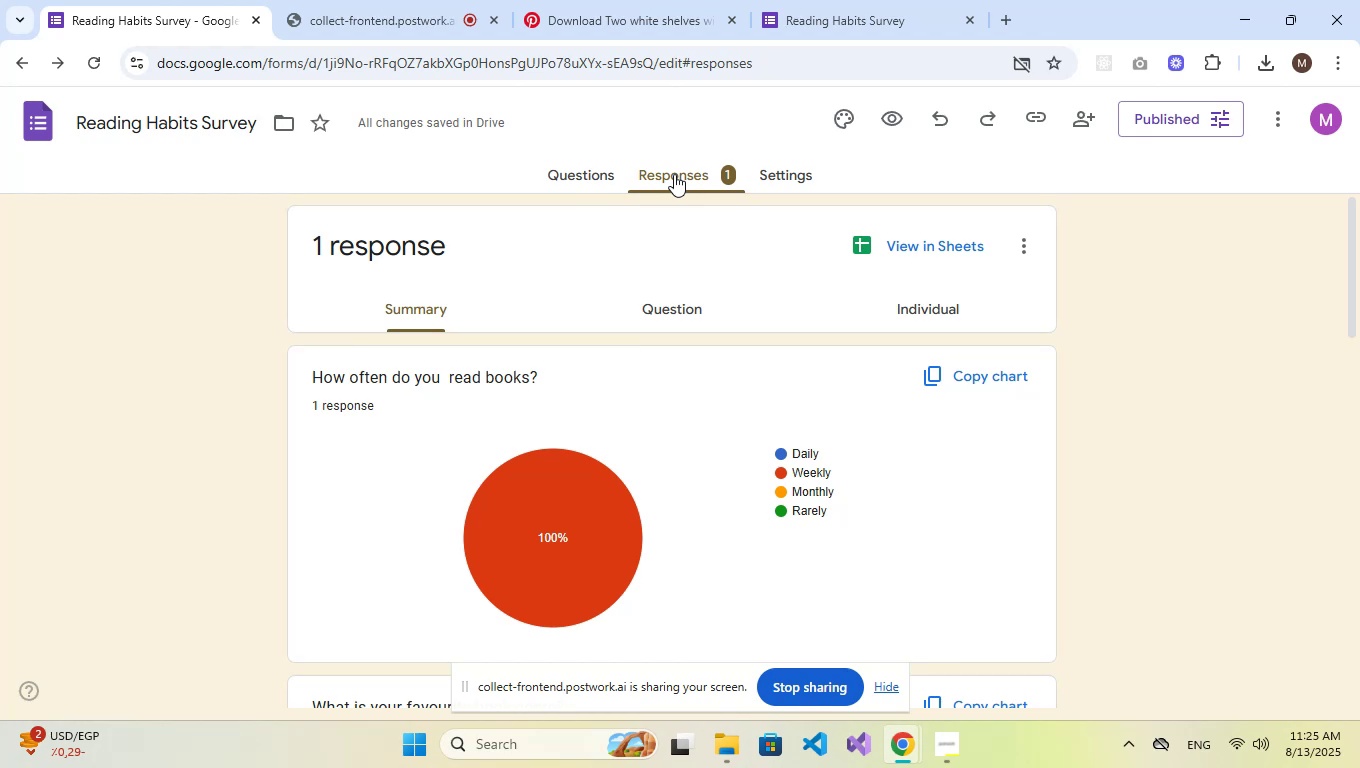 
left_click([583, 177])
 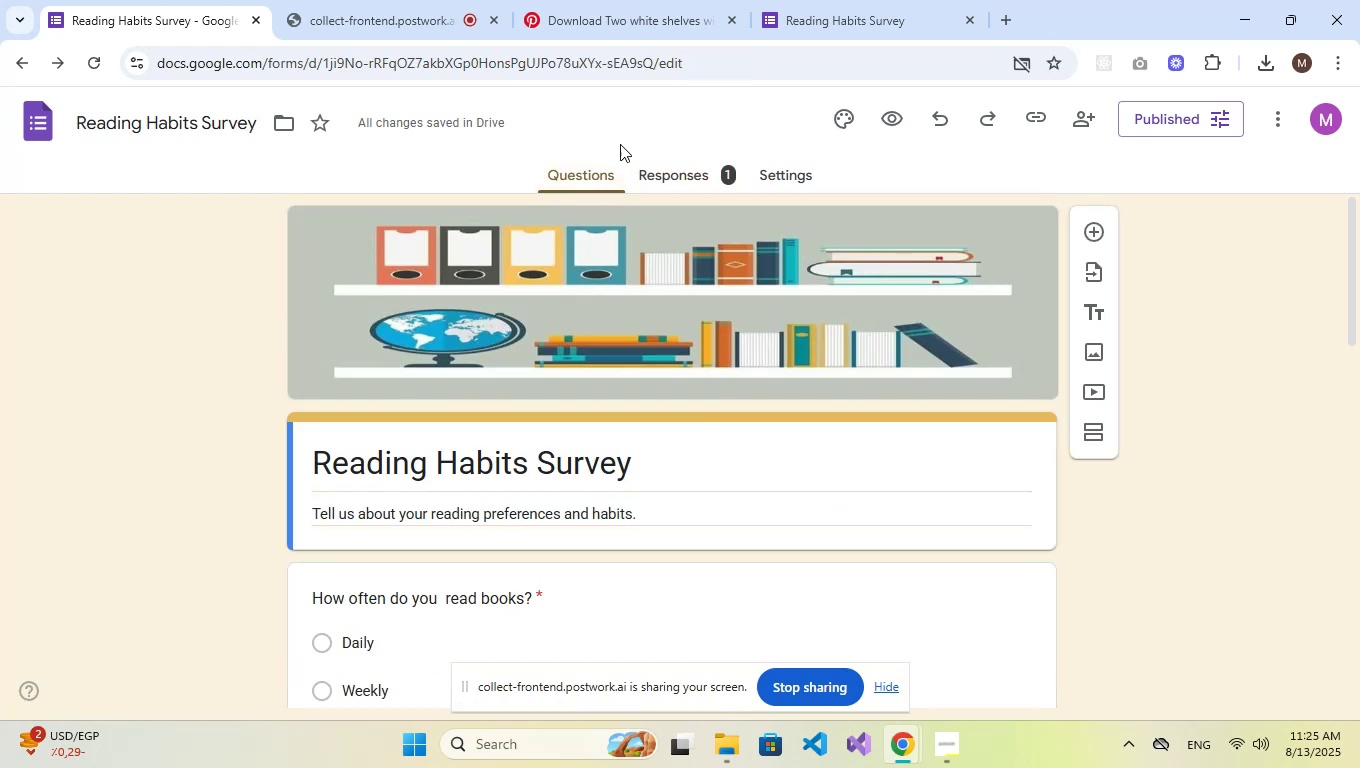 
left_click([671, 183])
 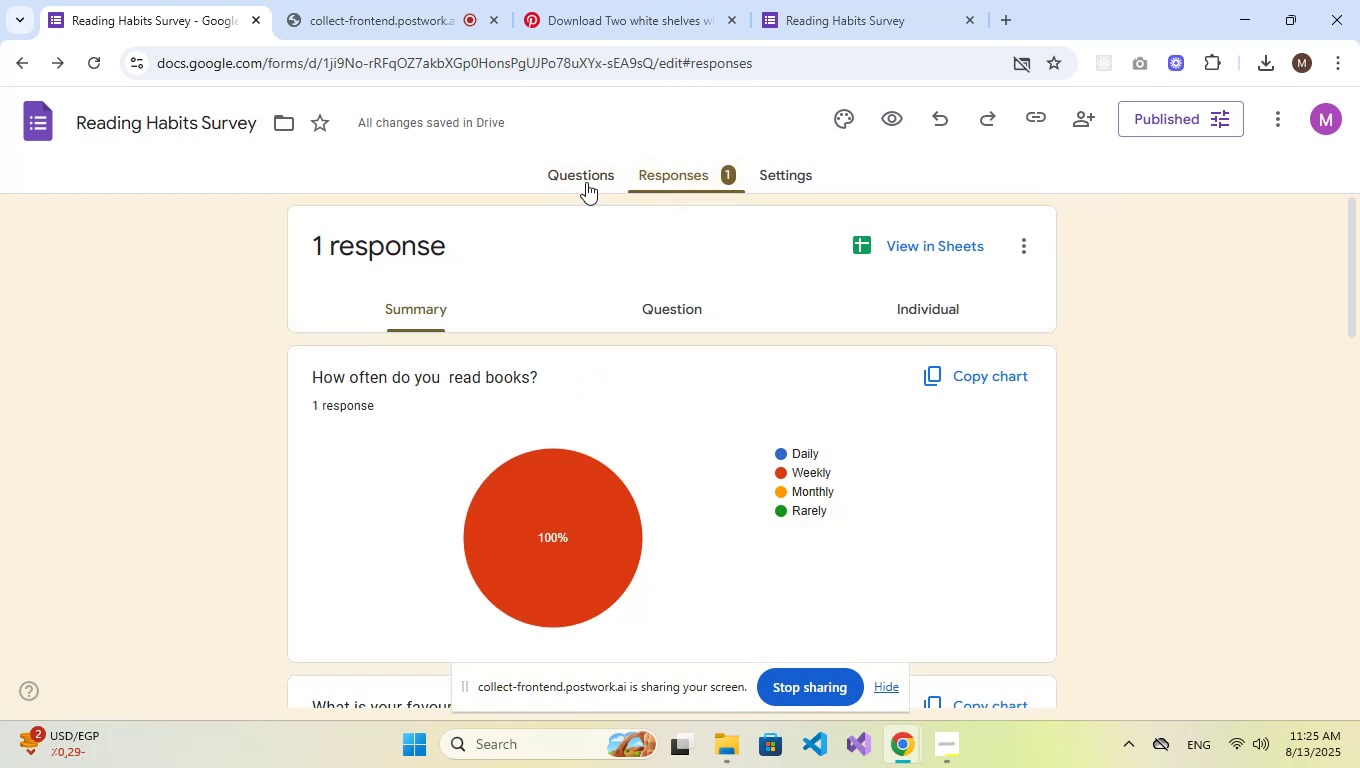 
left_click([586, 182])
 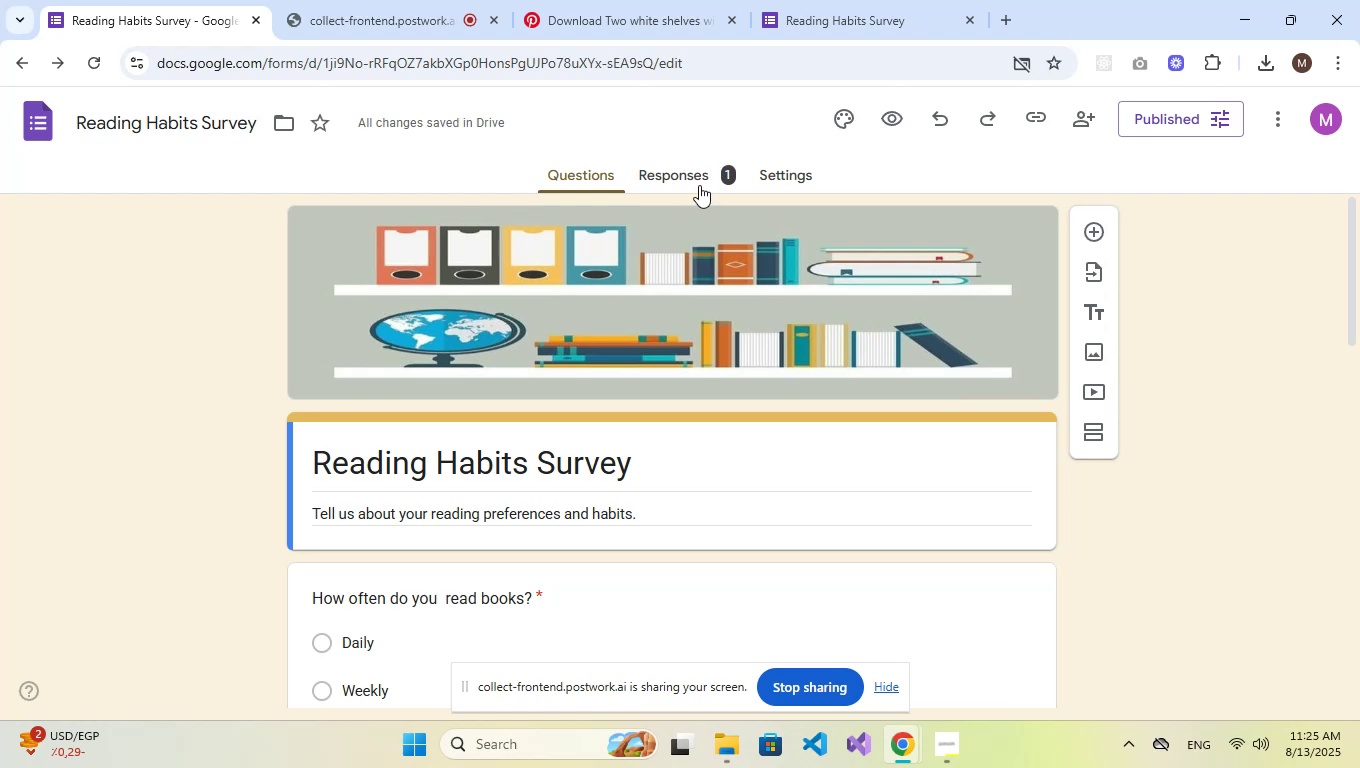 
wait(8.06)
 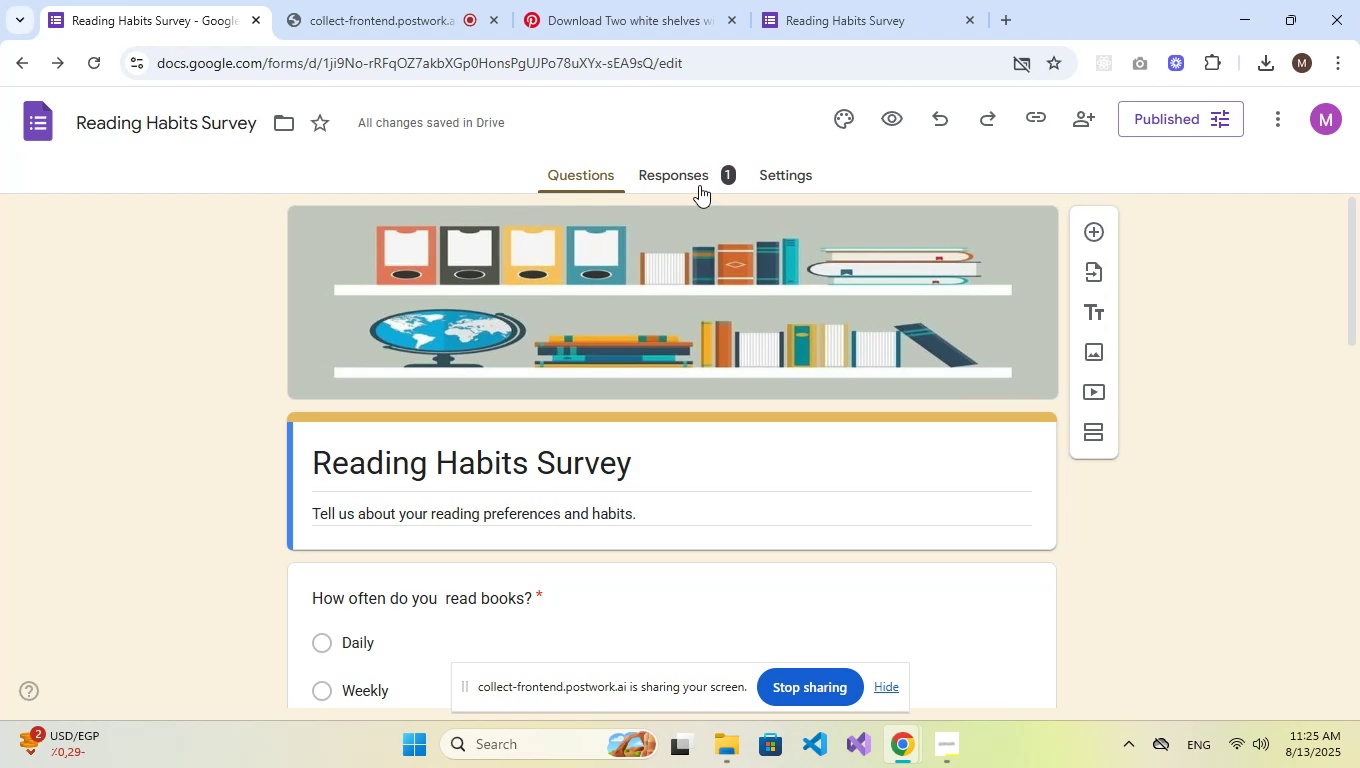 
left_click([590, 183])
 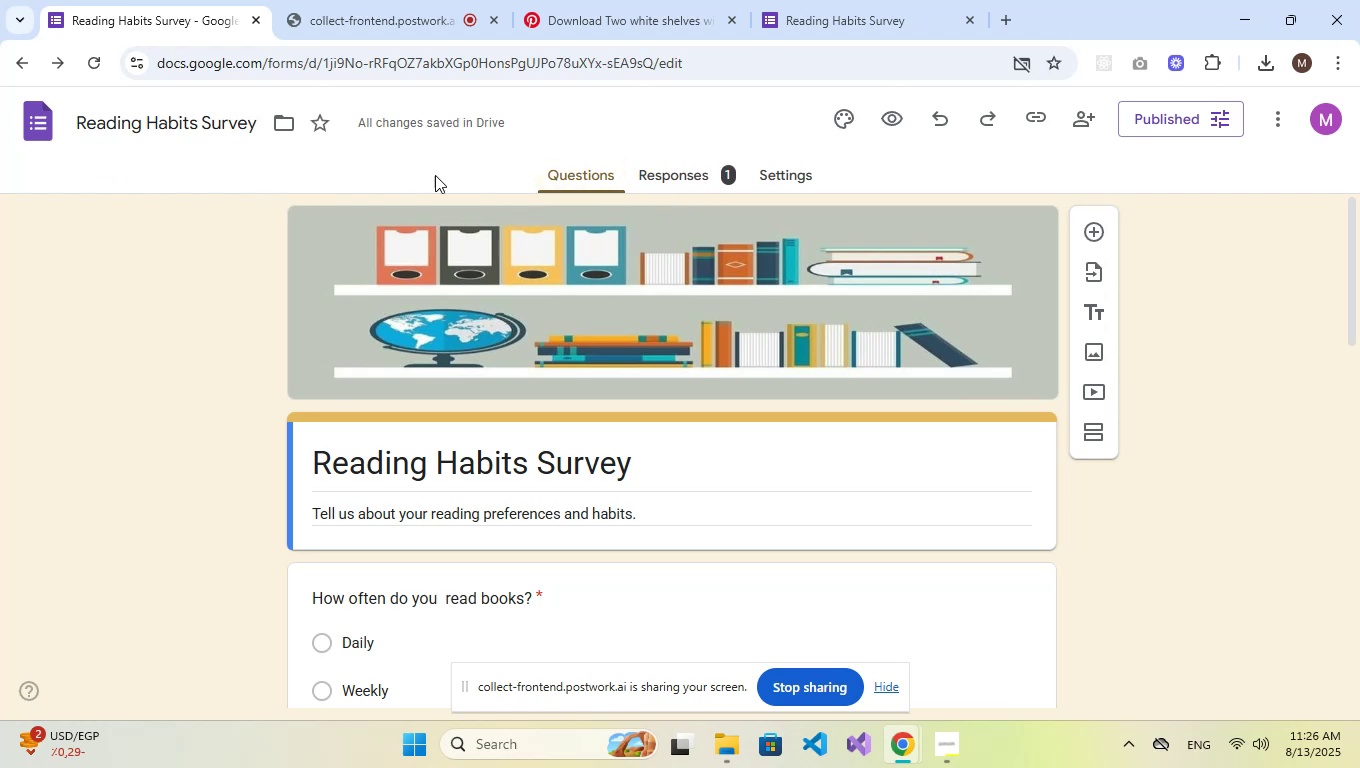 
left_click([691, 168])
 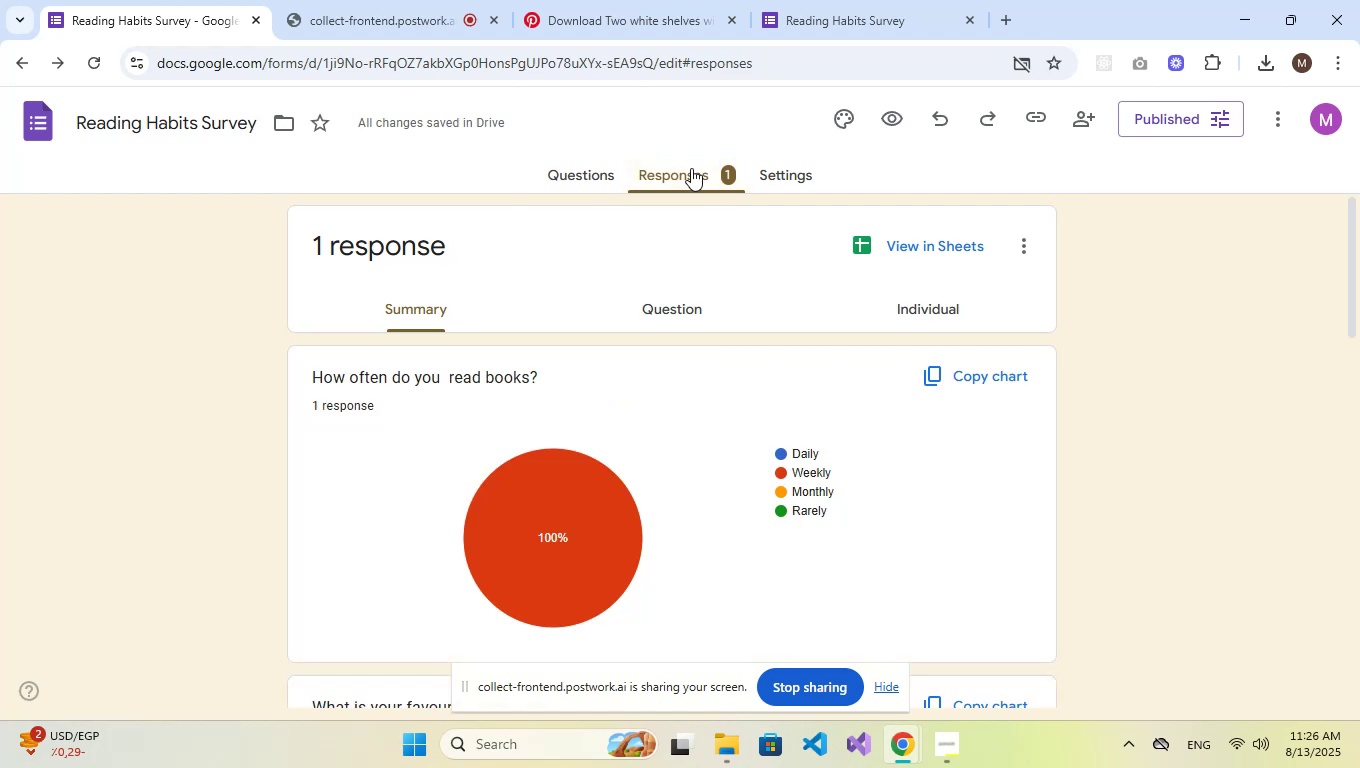 
left_click([636, 296])
 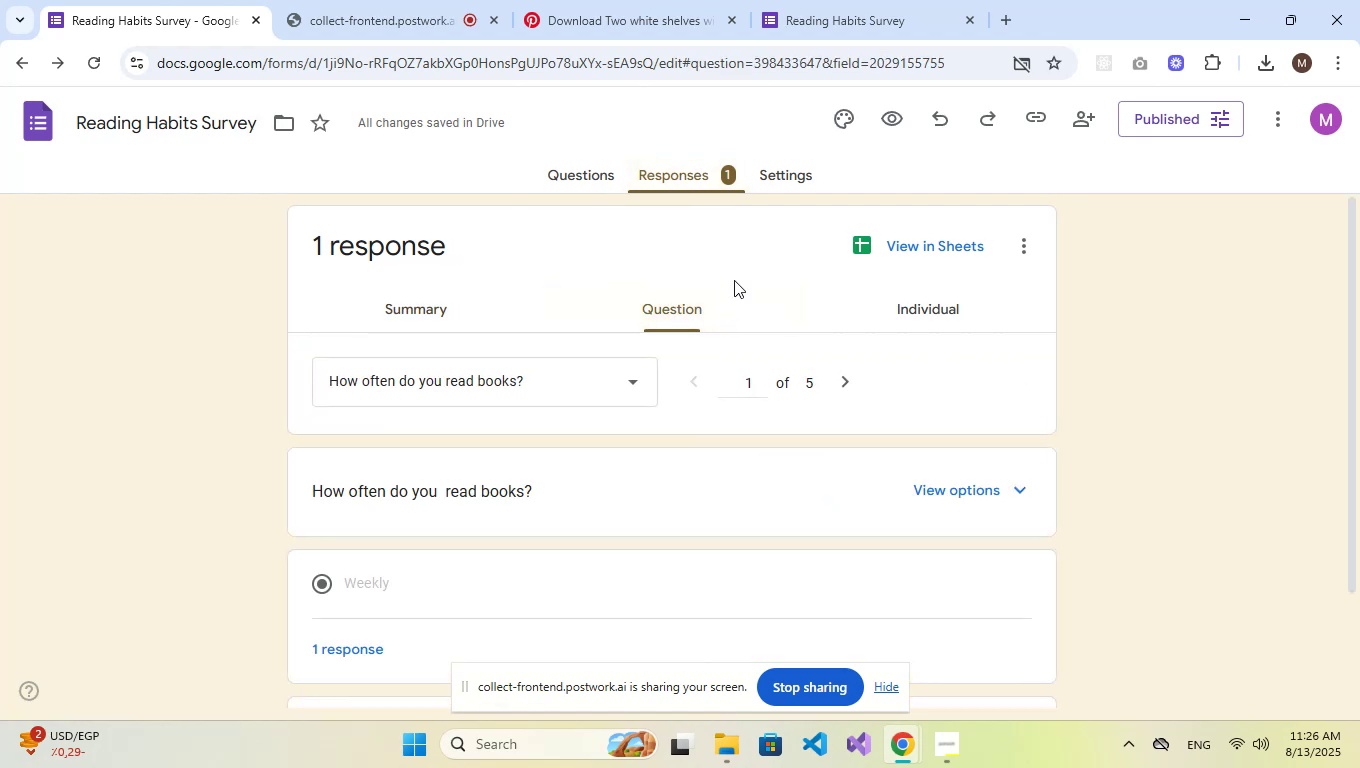 
scroll: coordinate [688, 452], scroll_direction: down, amount: 6.0
 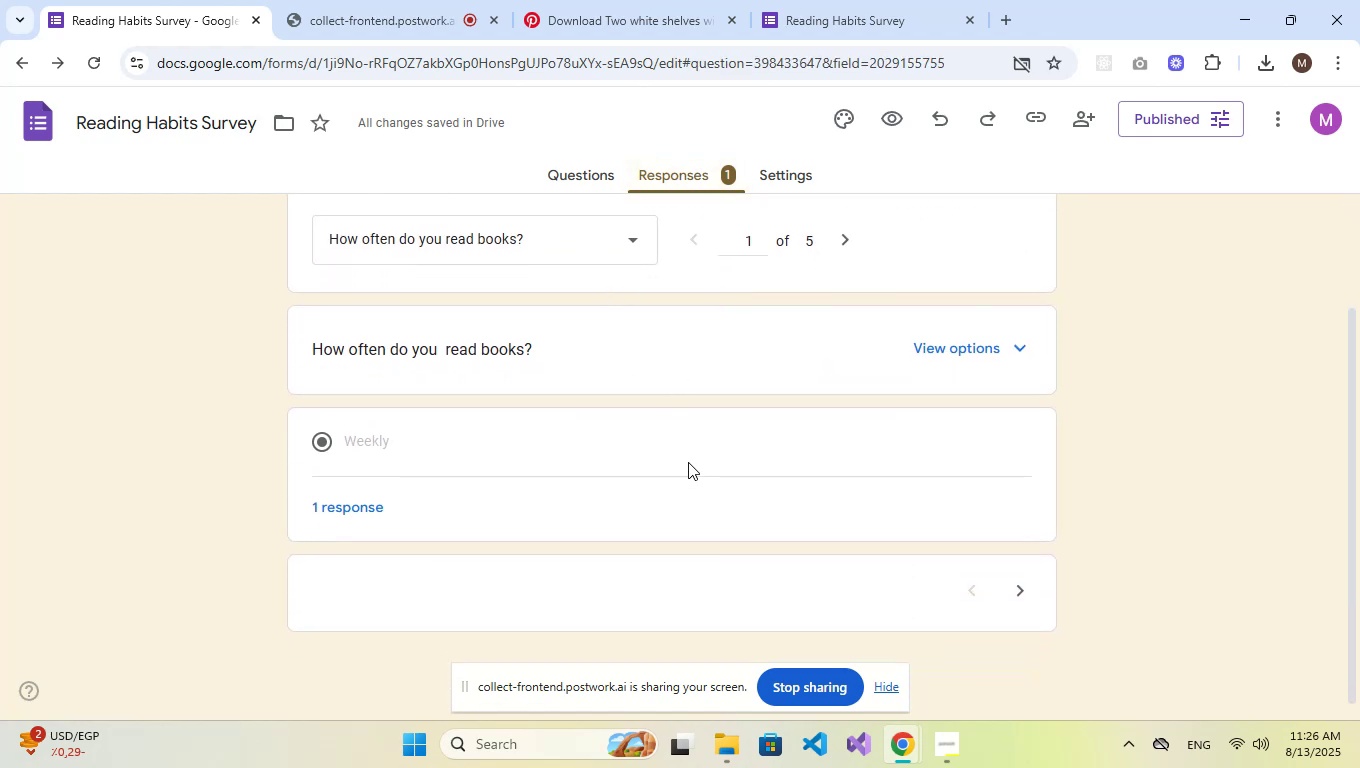 
scroll: coordinate [680, 479], scroll_direction: up, amount: 2.0
 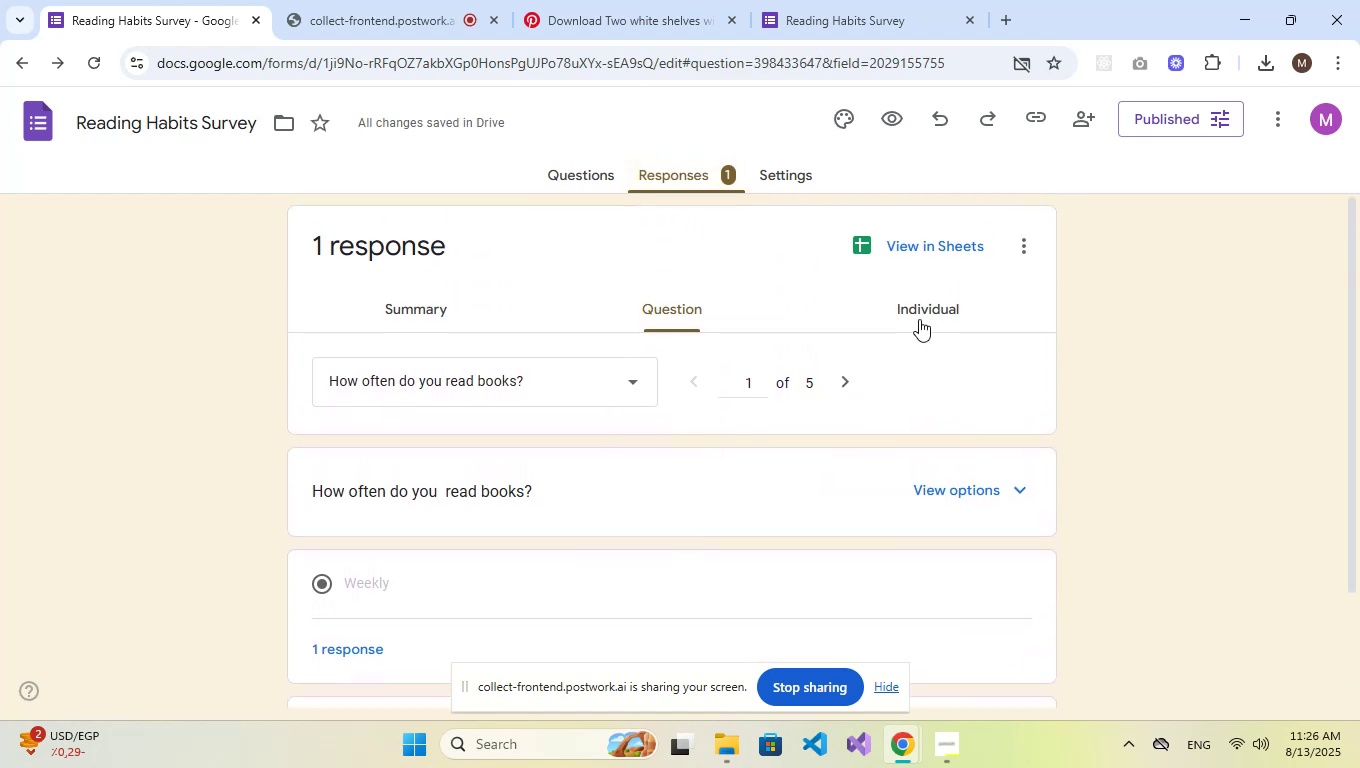 
left_click([898, 311])
 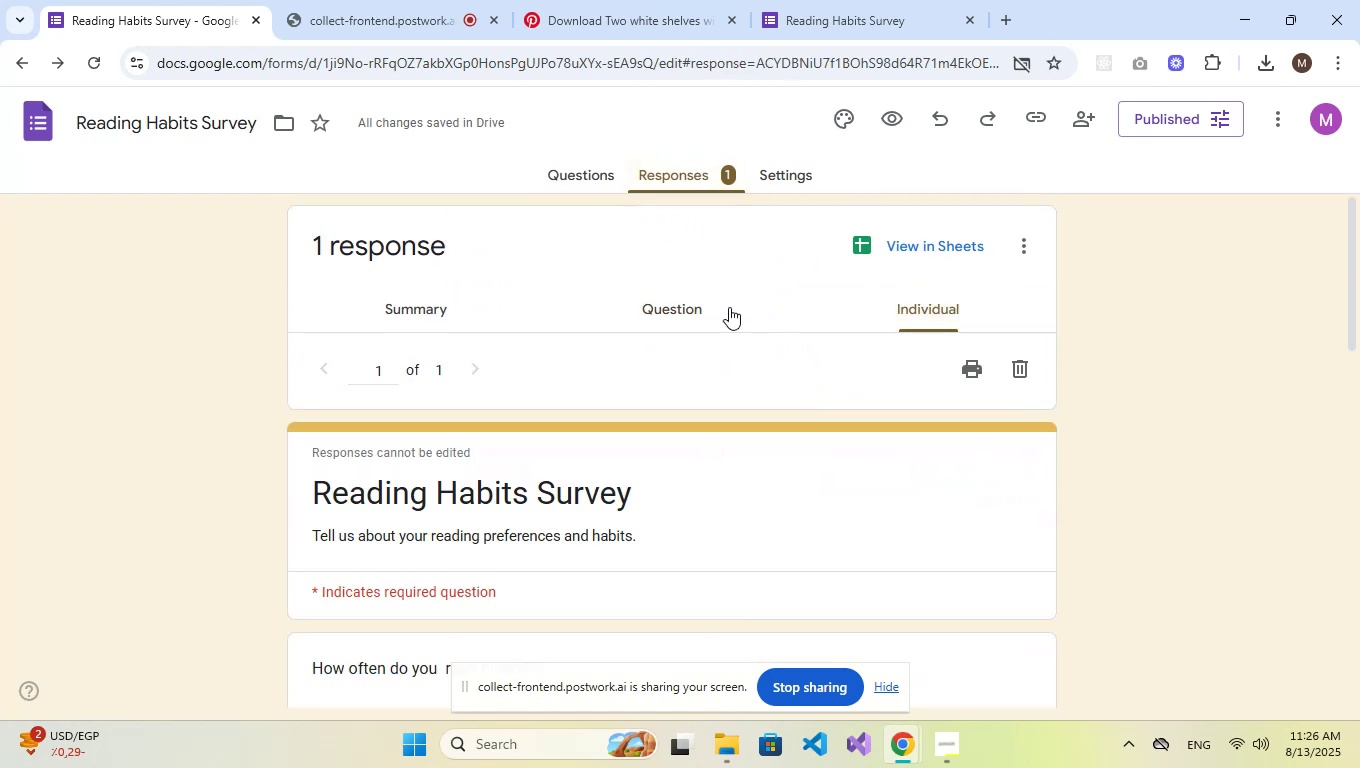 
scroll: coordinate [723, 334], scroll_direction: down, amount: 3.0
 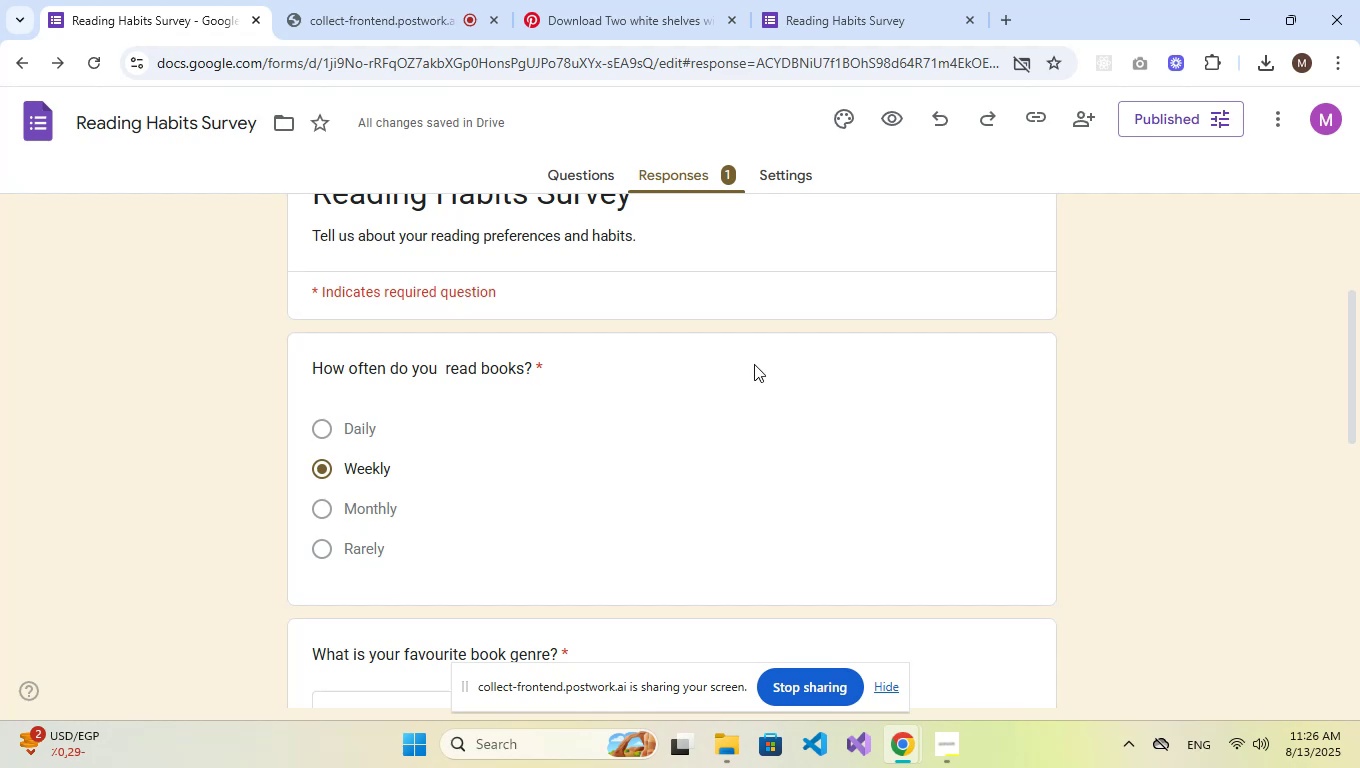 
scroll: coordinate [752, 377], scroll_direction: up, amount: 5.0
 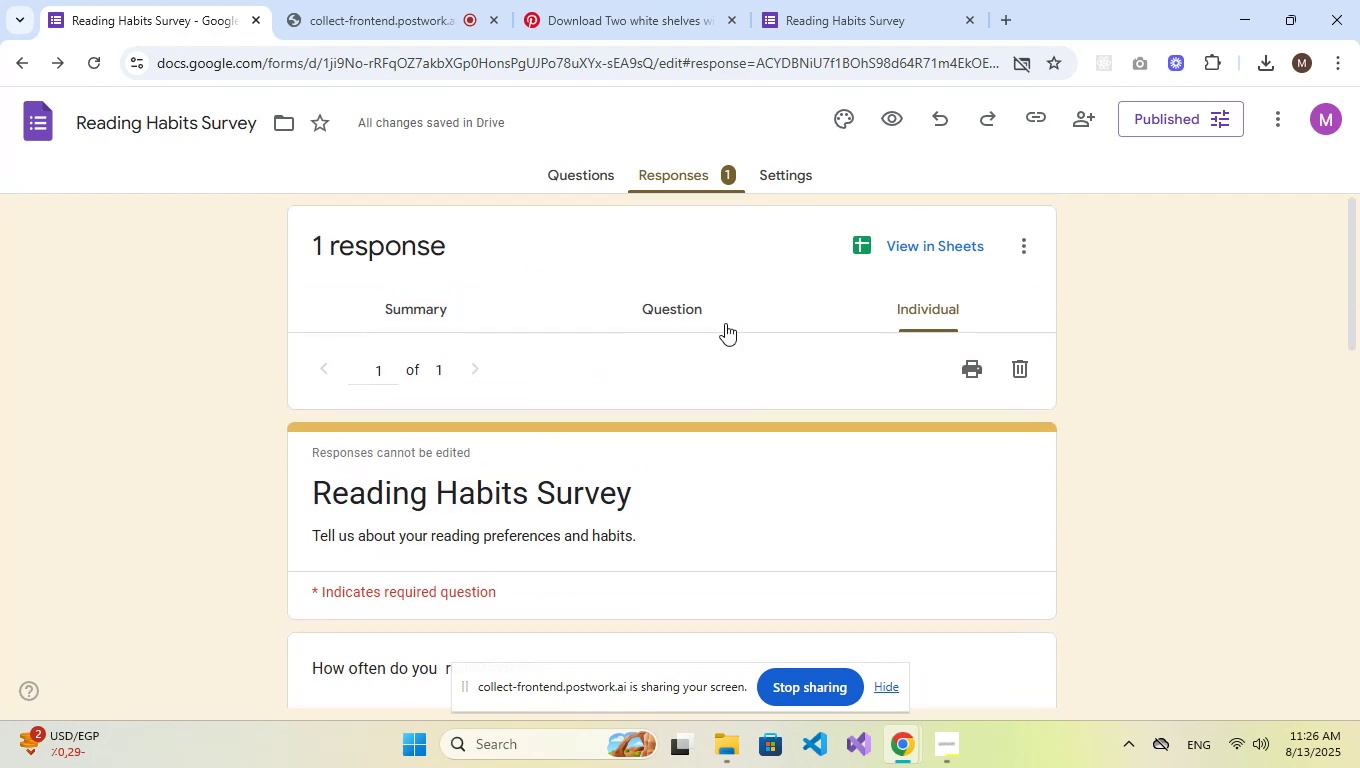 
left_click([716, 319])
 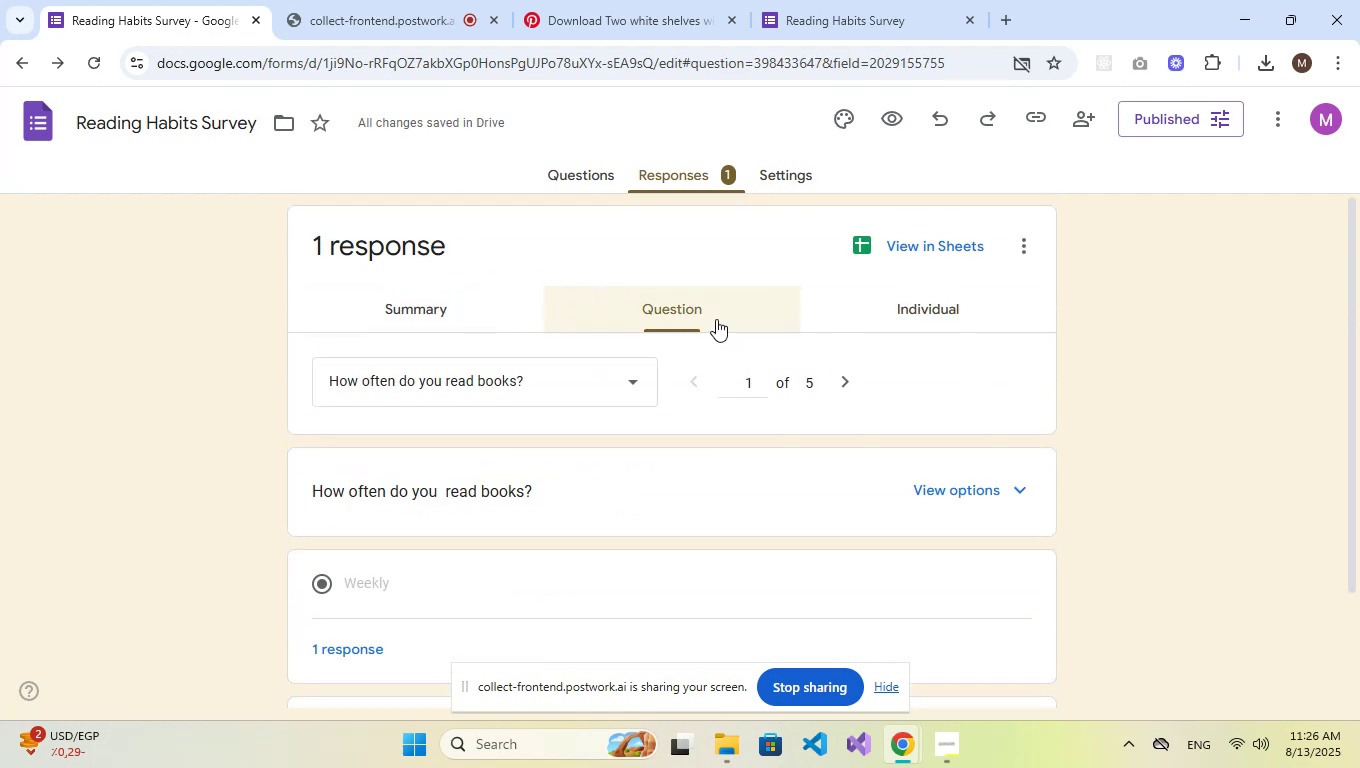 
scroll: coordinate [740, 350], scroll_direction: down, amount: 3.0
 